 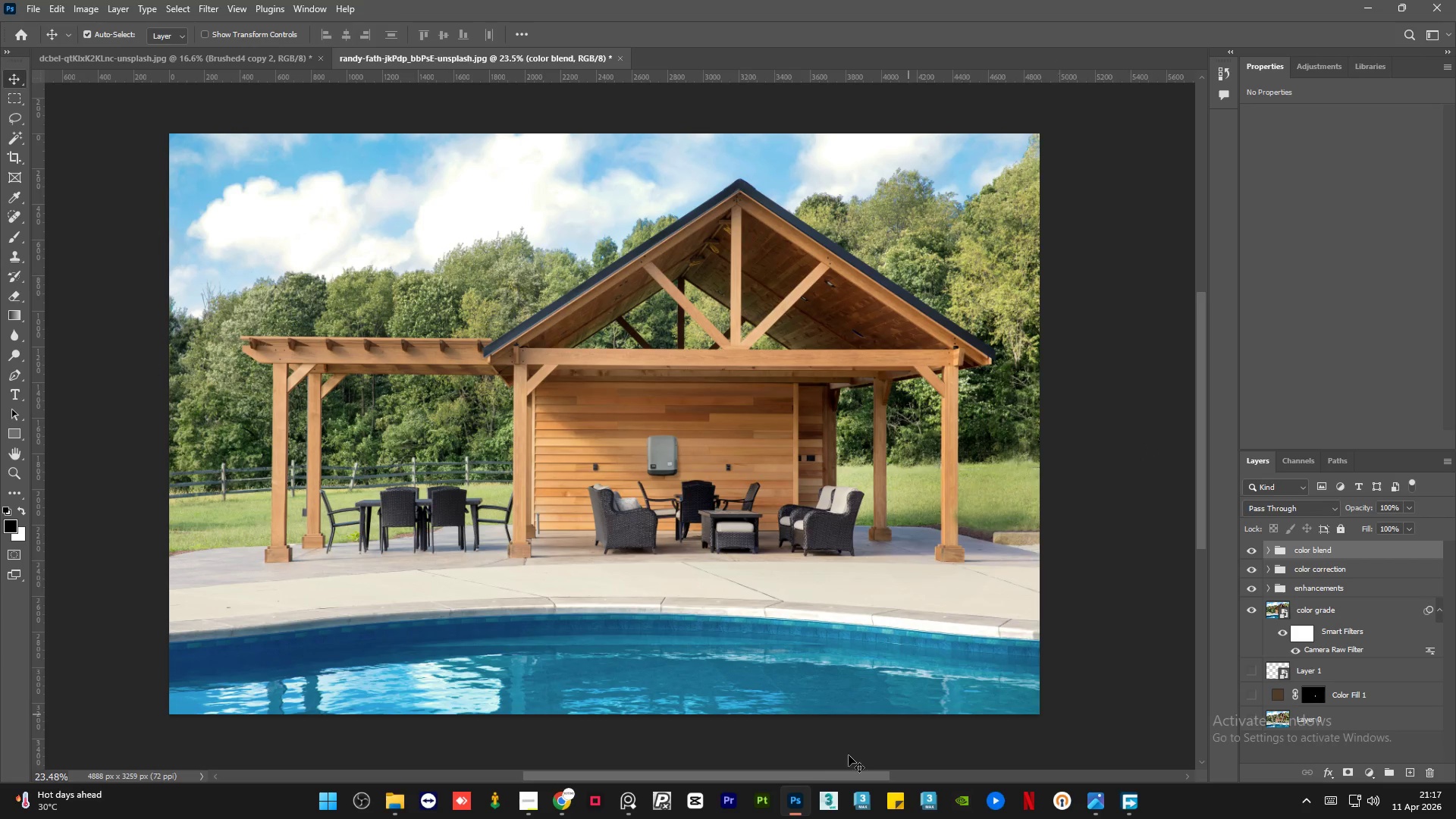 
hold_key(key=AltLeft, duration=1.5)
left_click([1254, 611])
 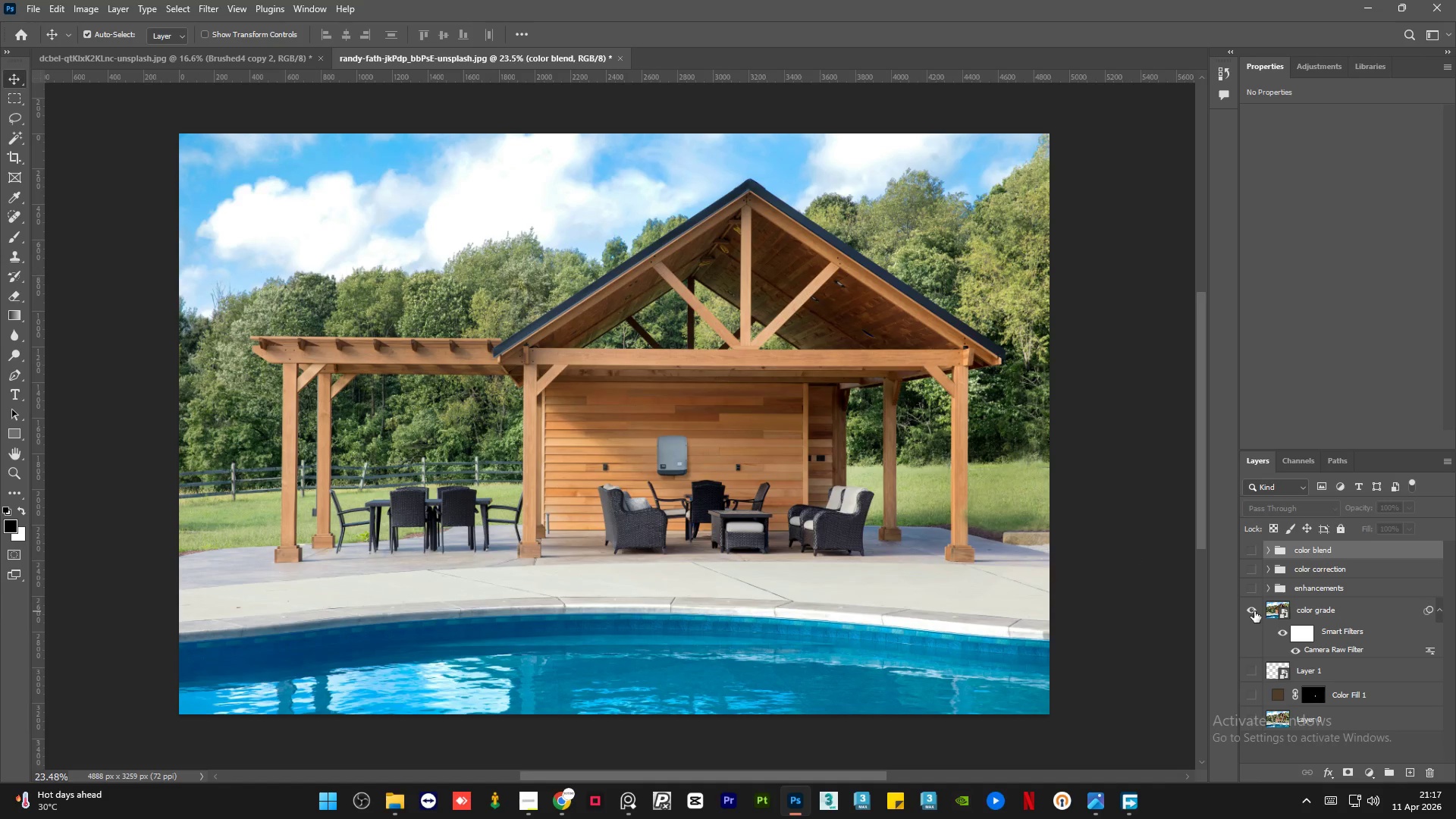 
hold_key(key=AltLeft, duration=1.5)
left_click([1254, 611])
 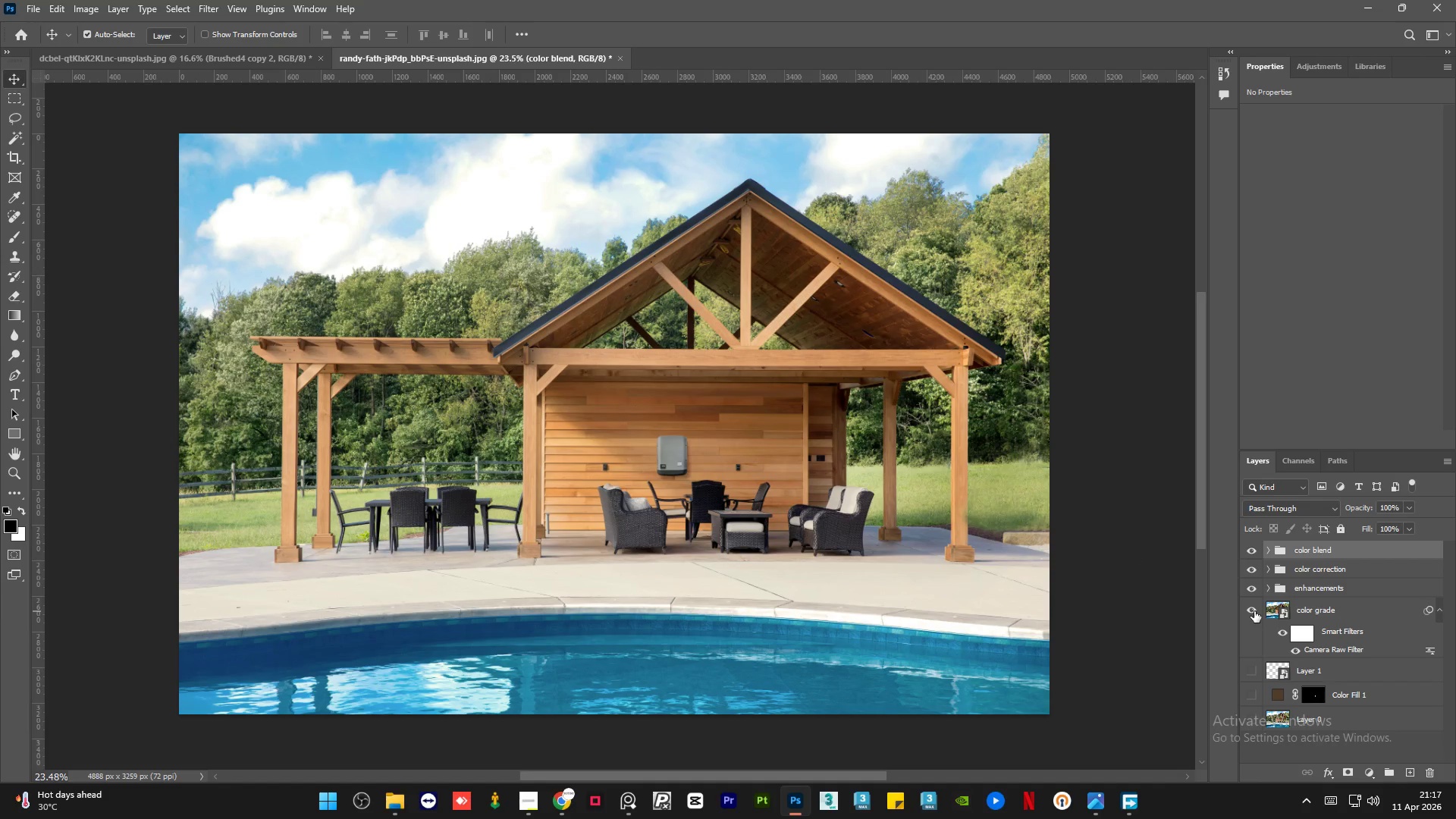 
left_click([1254, 611])
 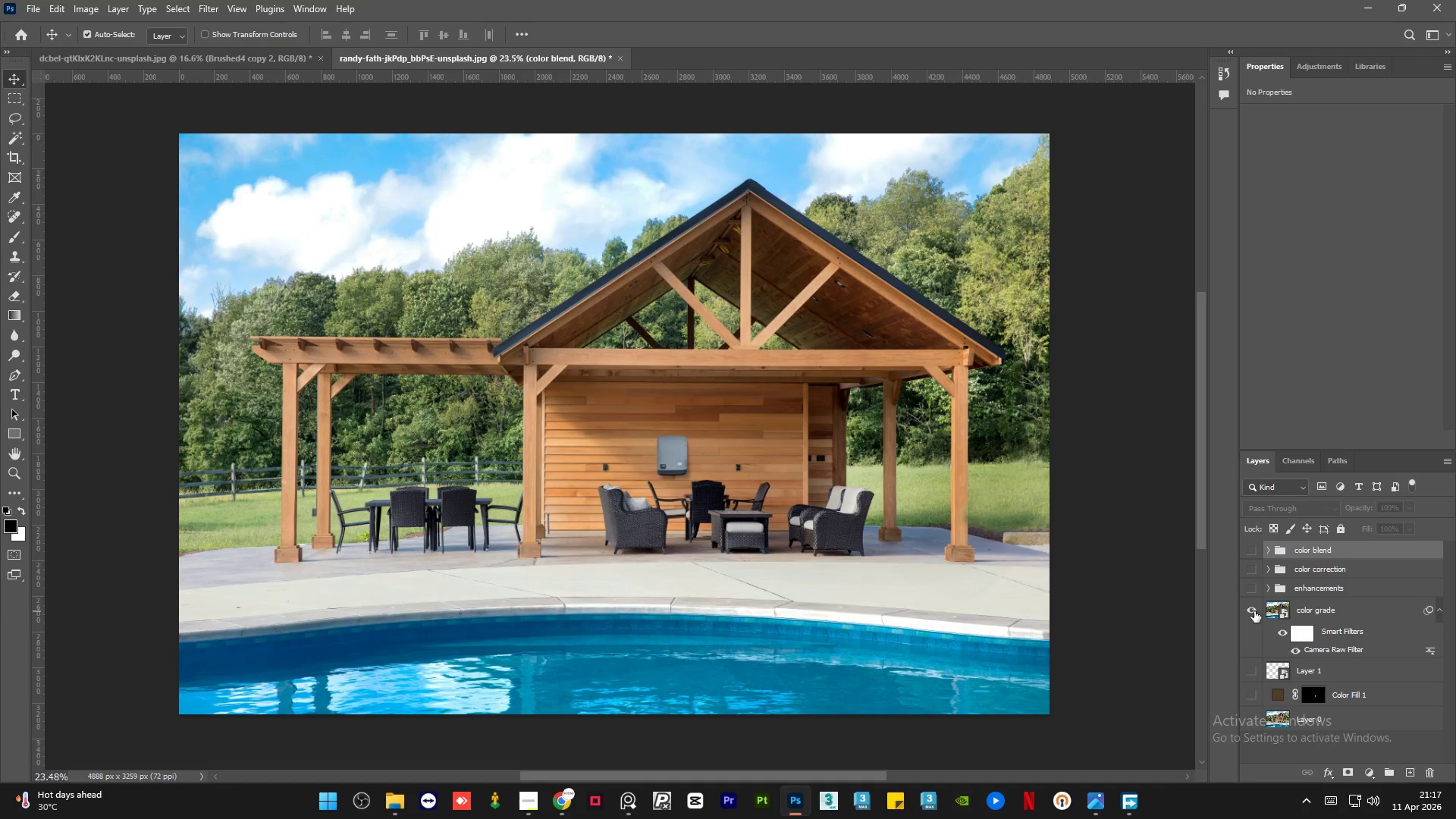 
left_click([1254, 611])
 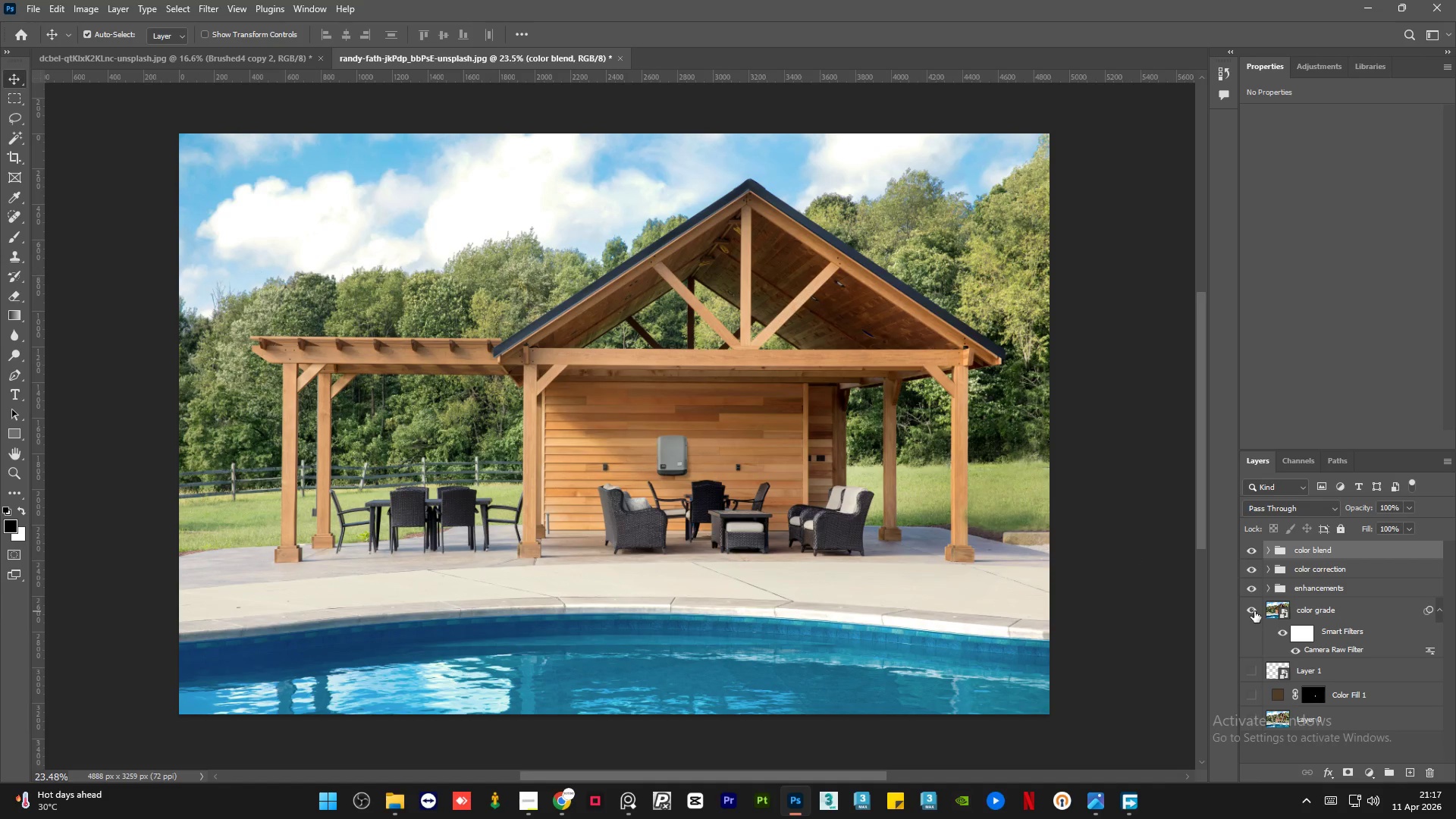 
hold_key(key=AltLeft, duration=1.25)
left_click([1254, 611])
 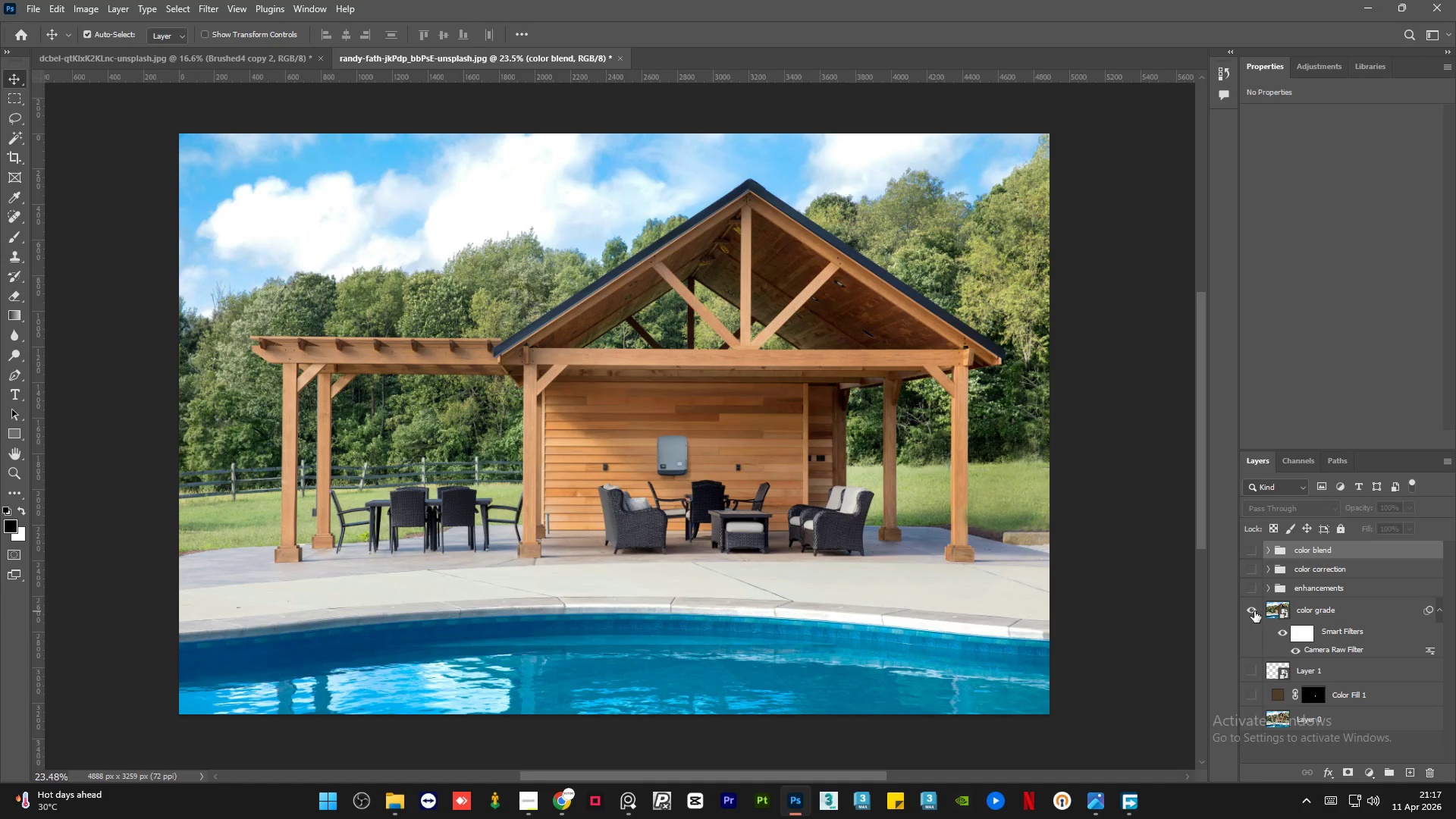 
double_click([1254, 611])
 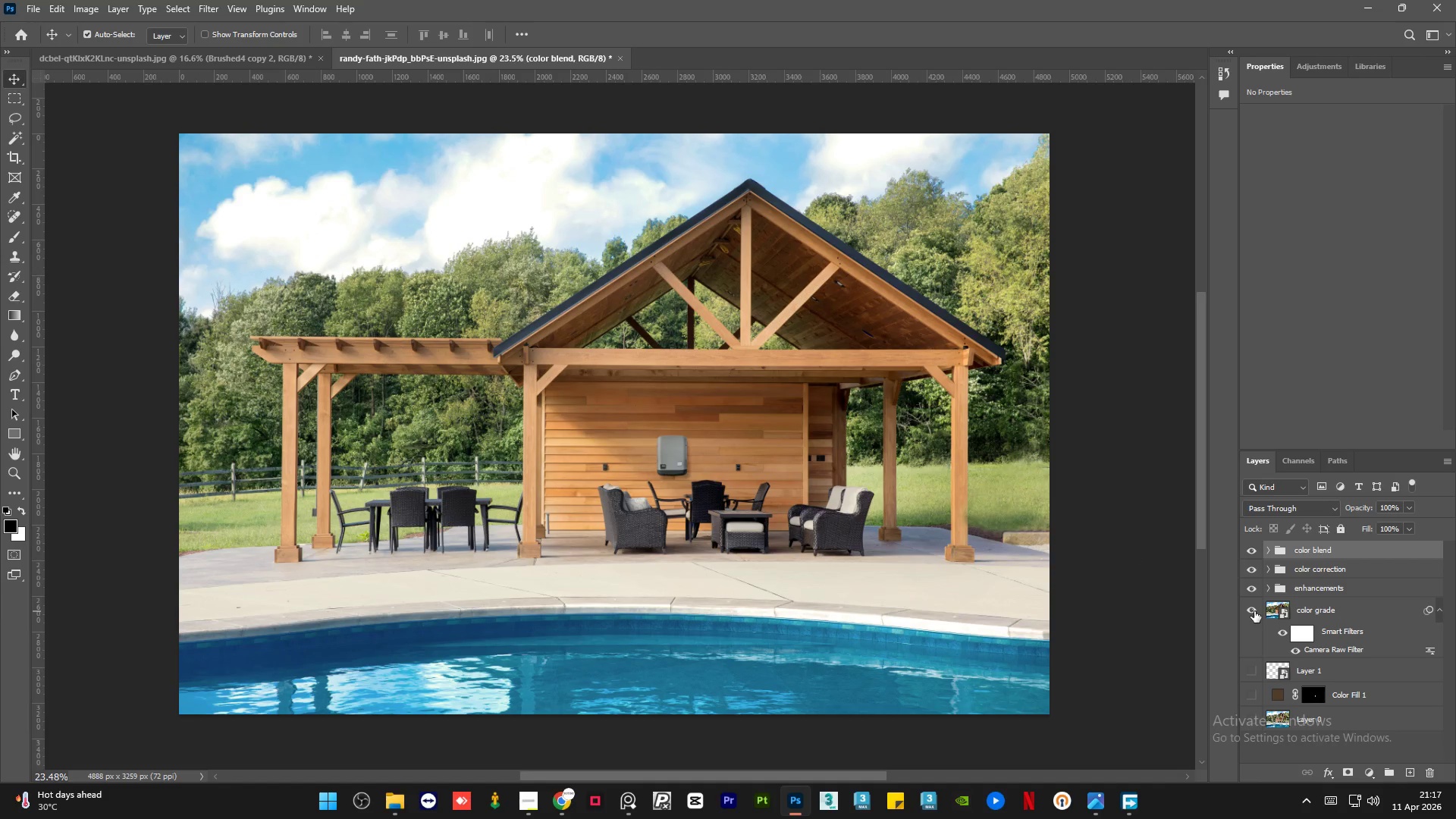 
wait(30.52)
 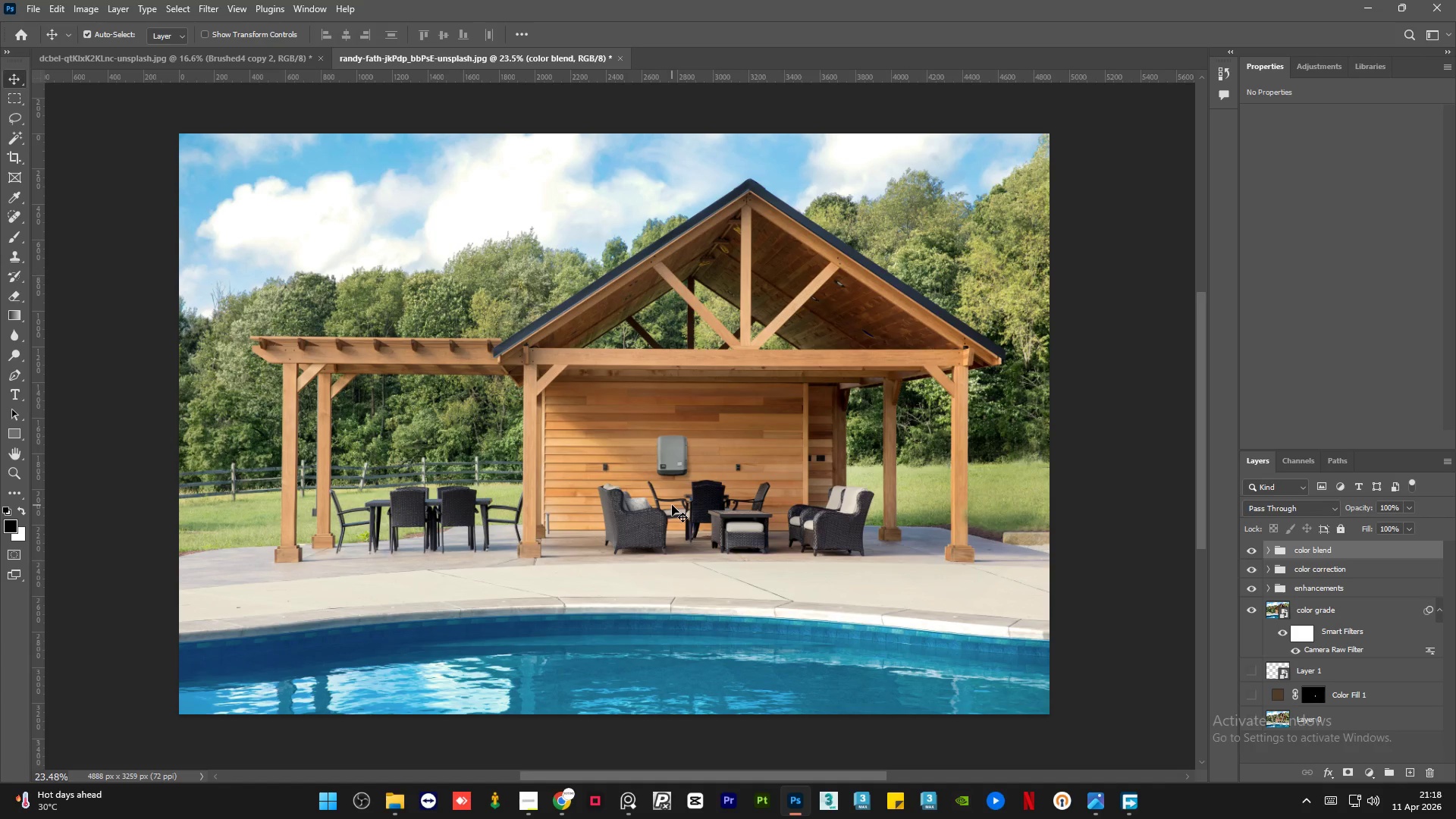 
scroll: coordinate [672, 505], scroll_direction: down, amount: 1.0
 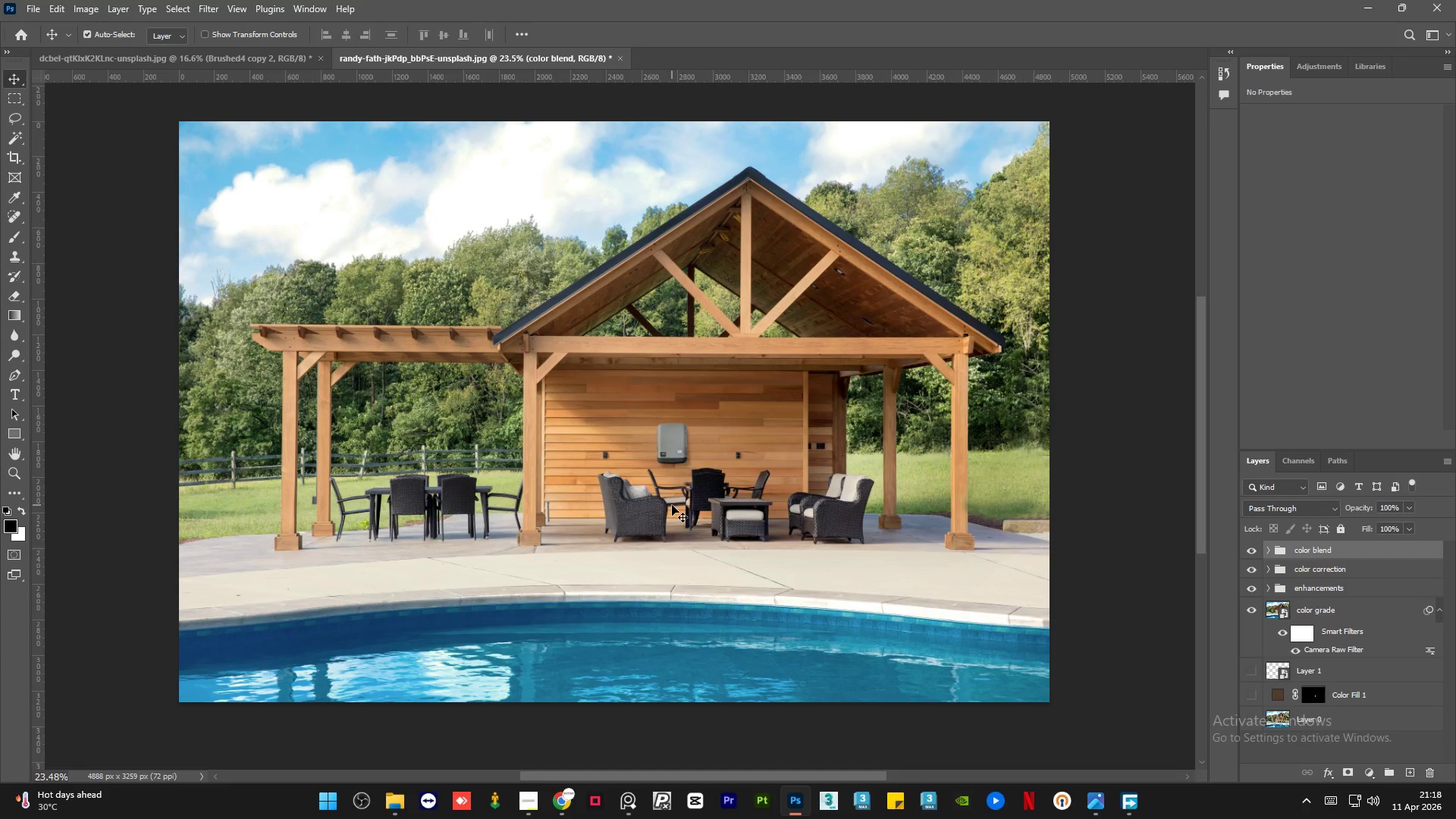 
scroll: coordinate [672, 505], scroll_direction: up, amount: 1.0
 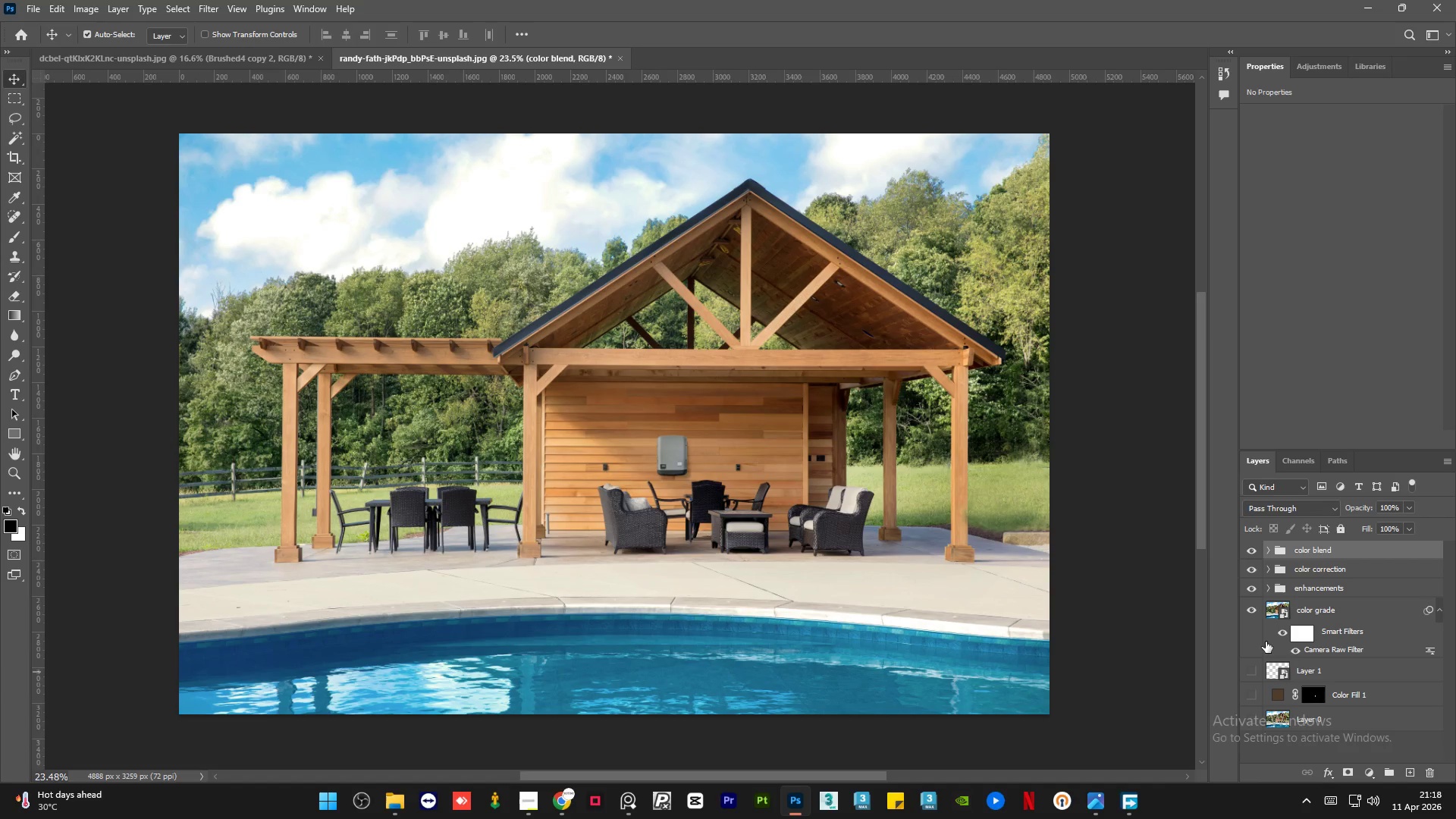 
hold_key(key=AltLeft, duration=1.51)
left_click([1255, 611])
 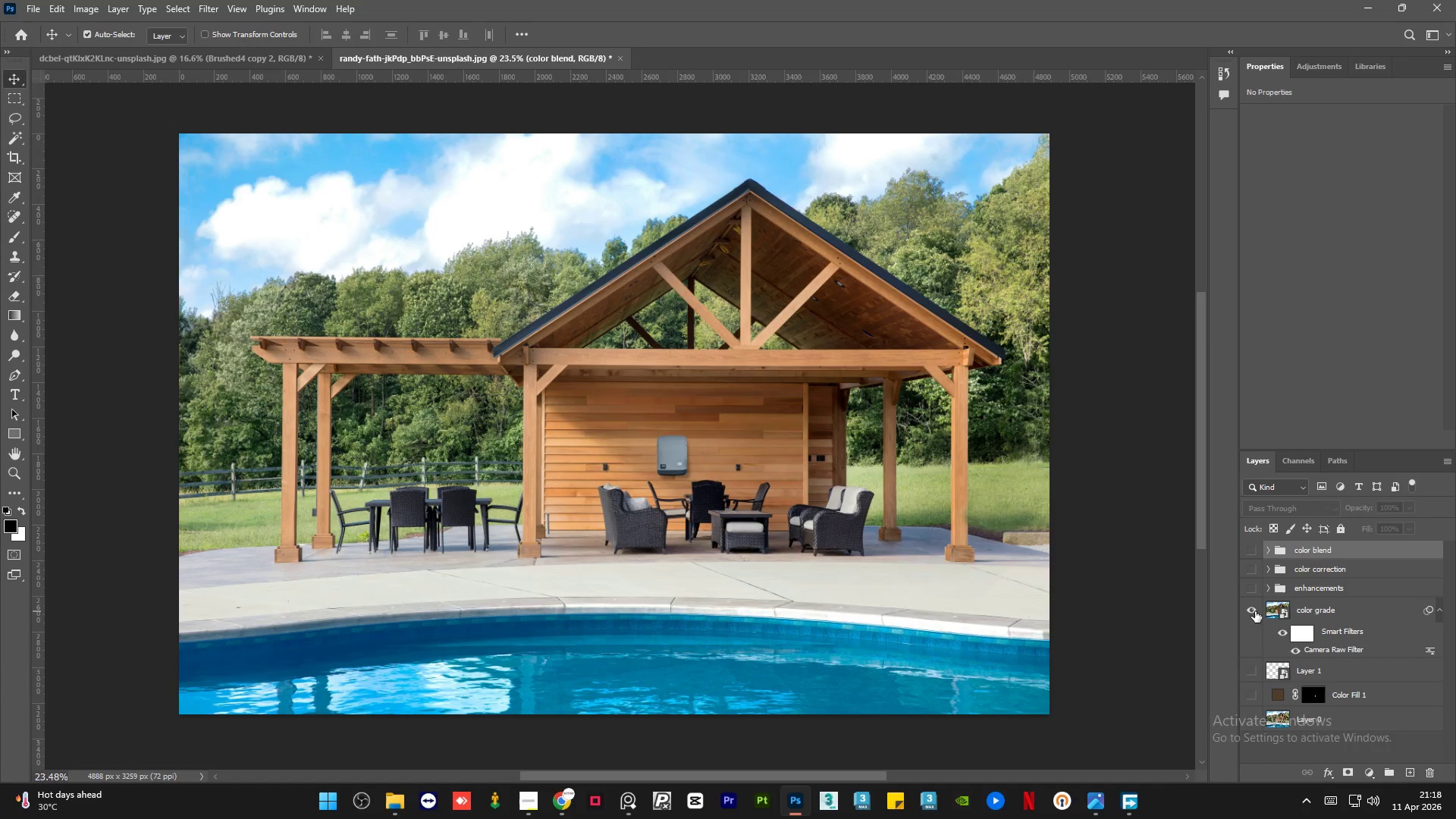 
left_click([1255, 611])
 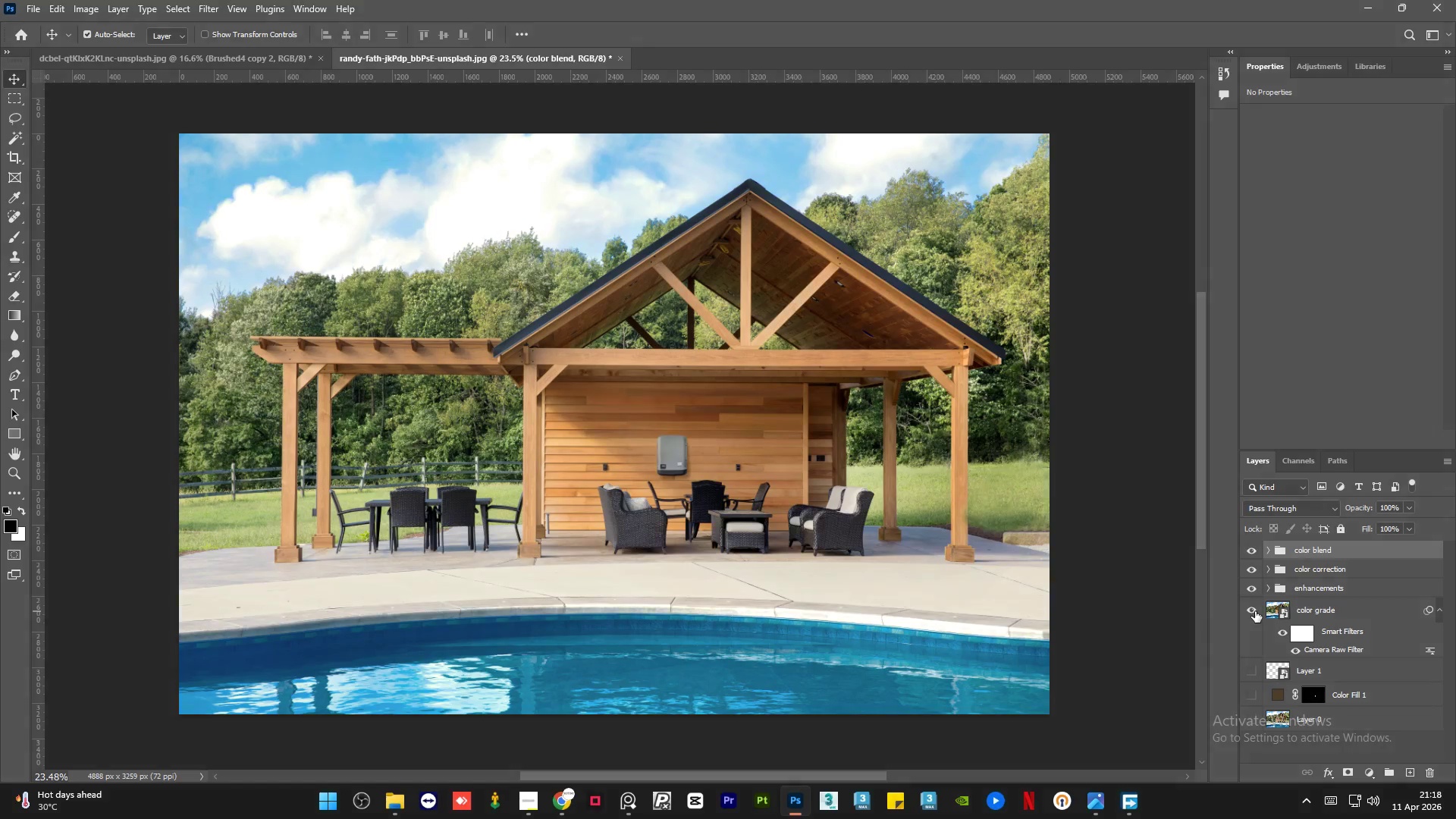 
hold_key(key=AltLeft, duration=1.5)
left_click([1255, 611])
 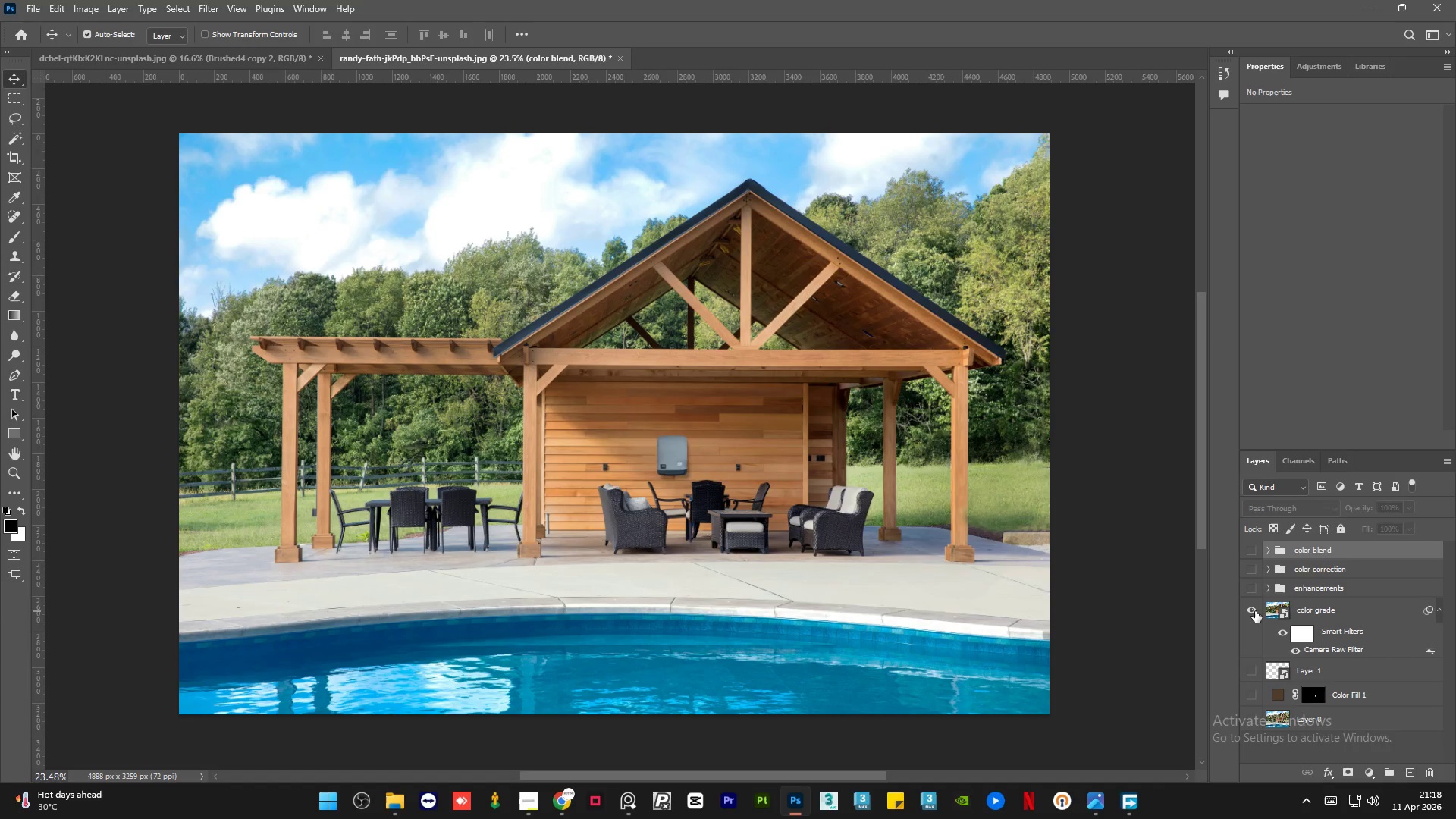 
double_click([1255, 611])
 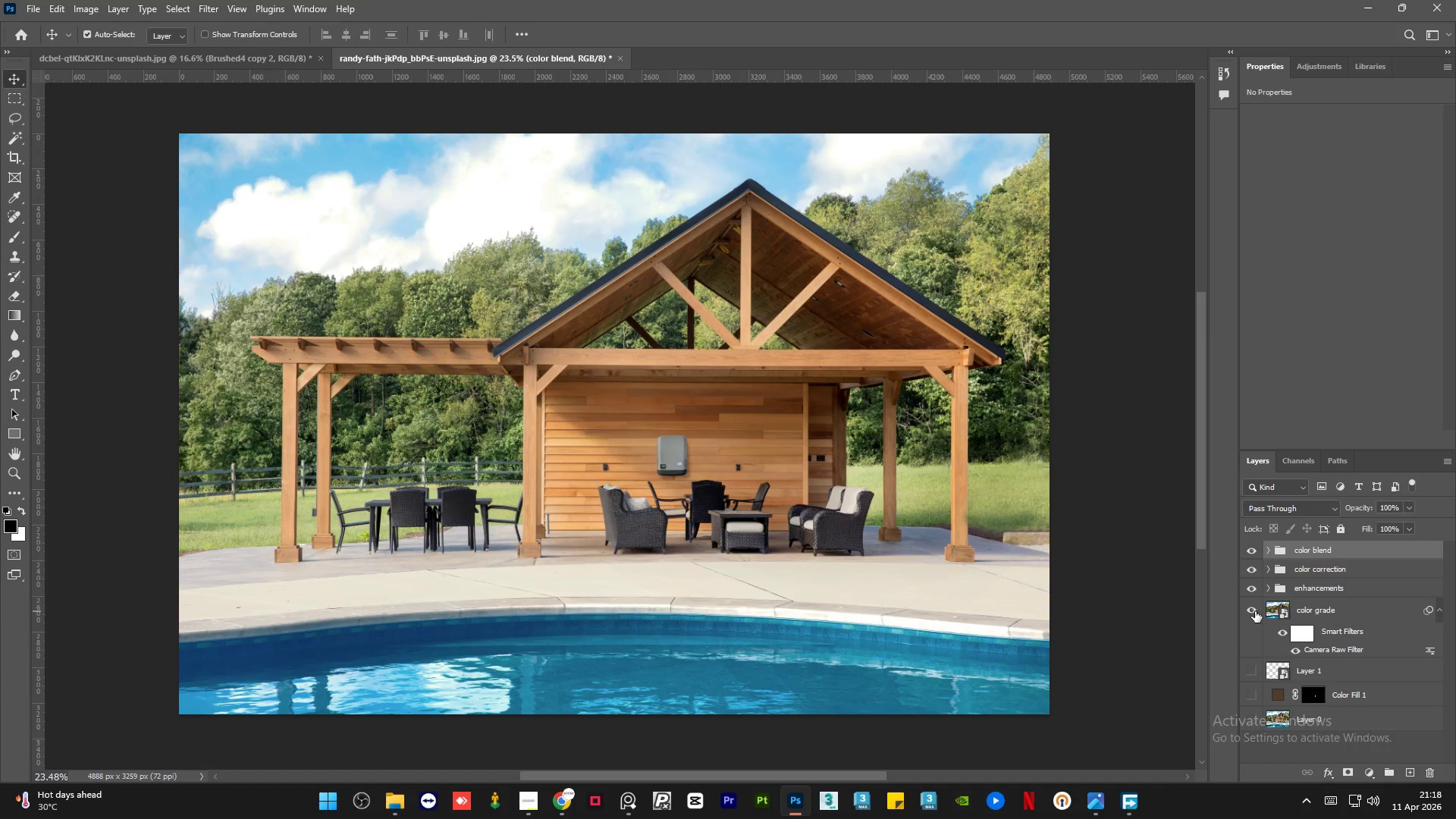 
hold_key(key=AltLeft, duration=1.02)
left_click([1255, 611])
 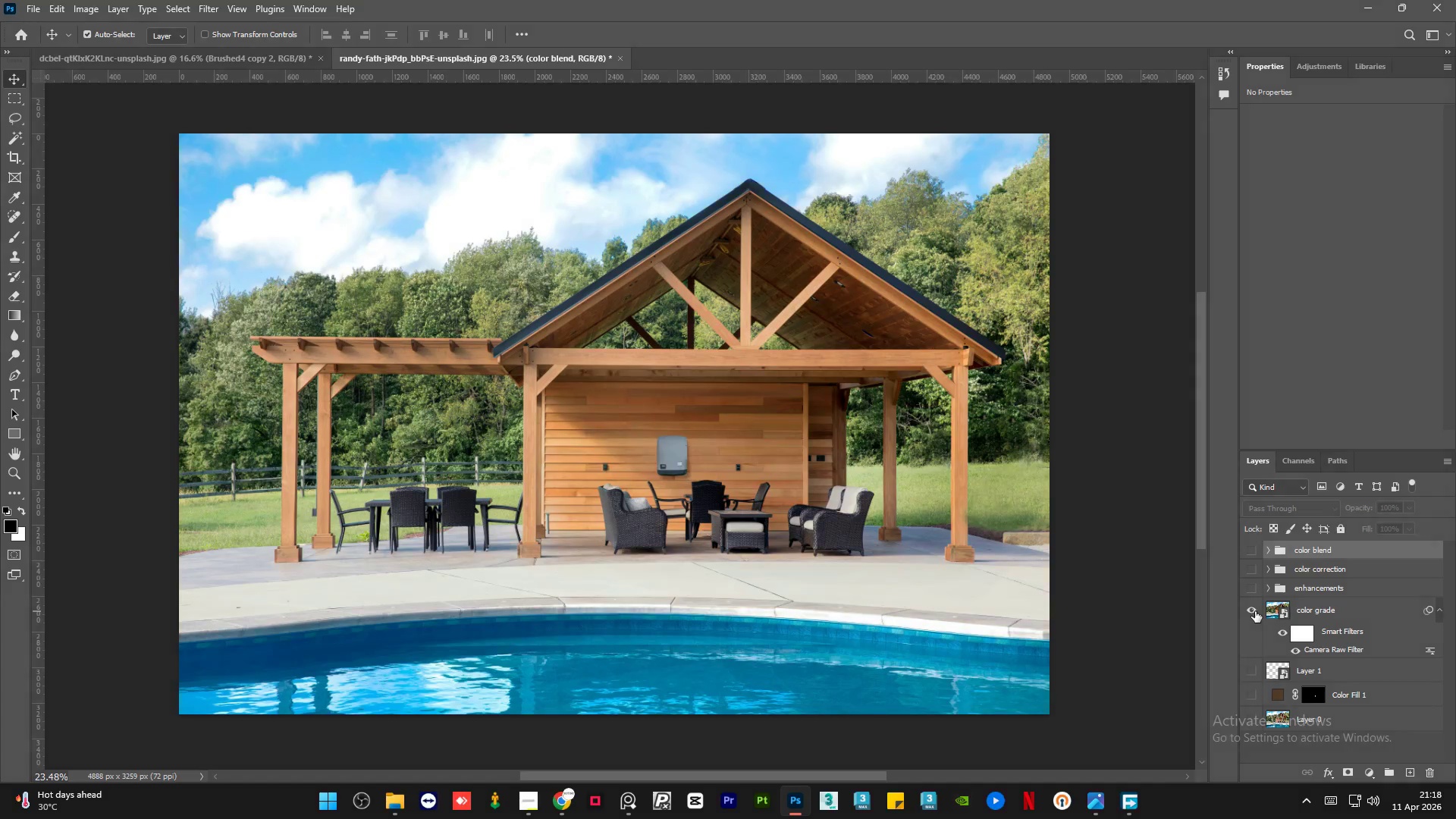 
double_click([1255, 611])
 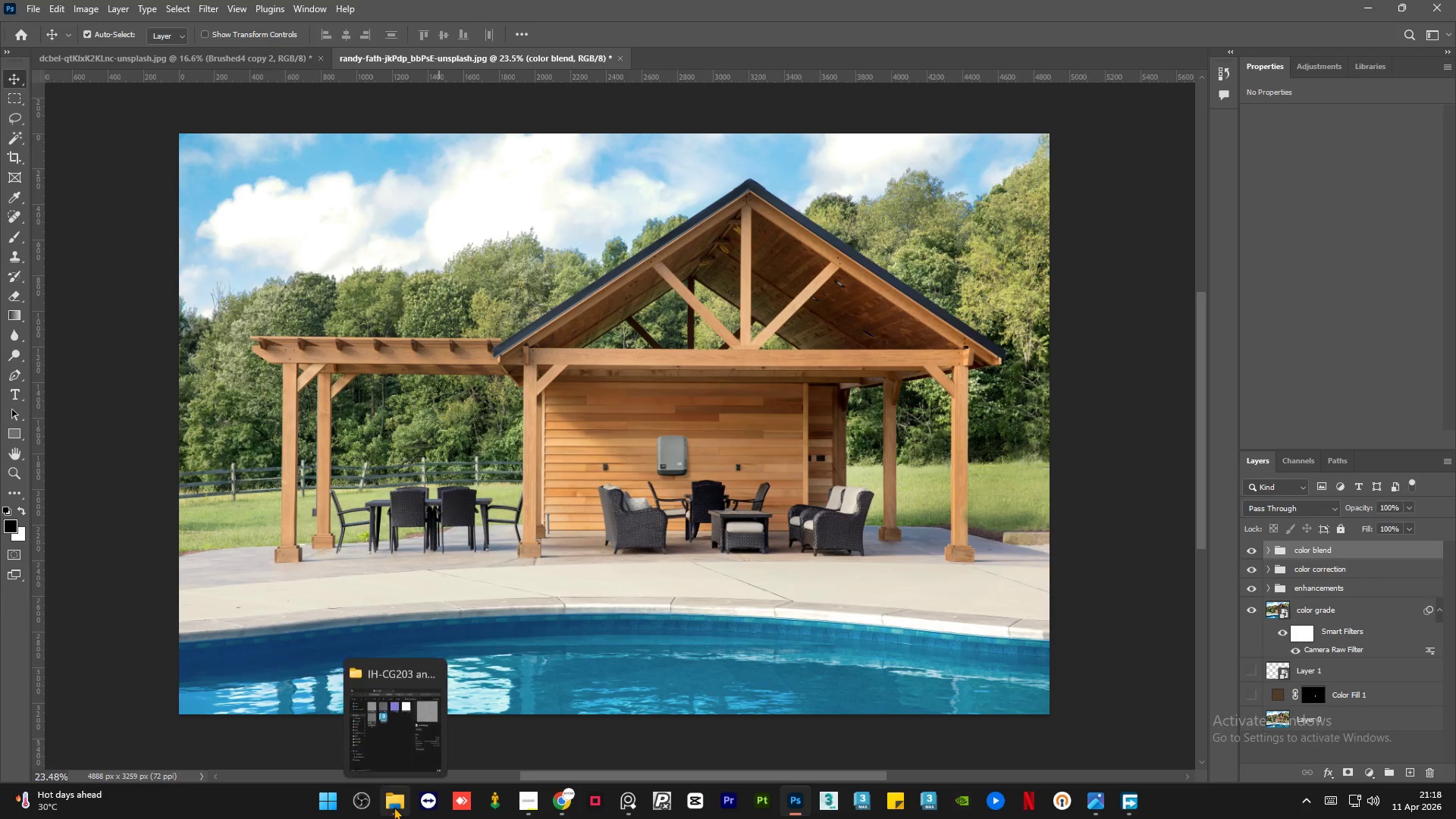 
left_click([394, 807])
 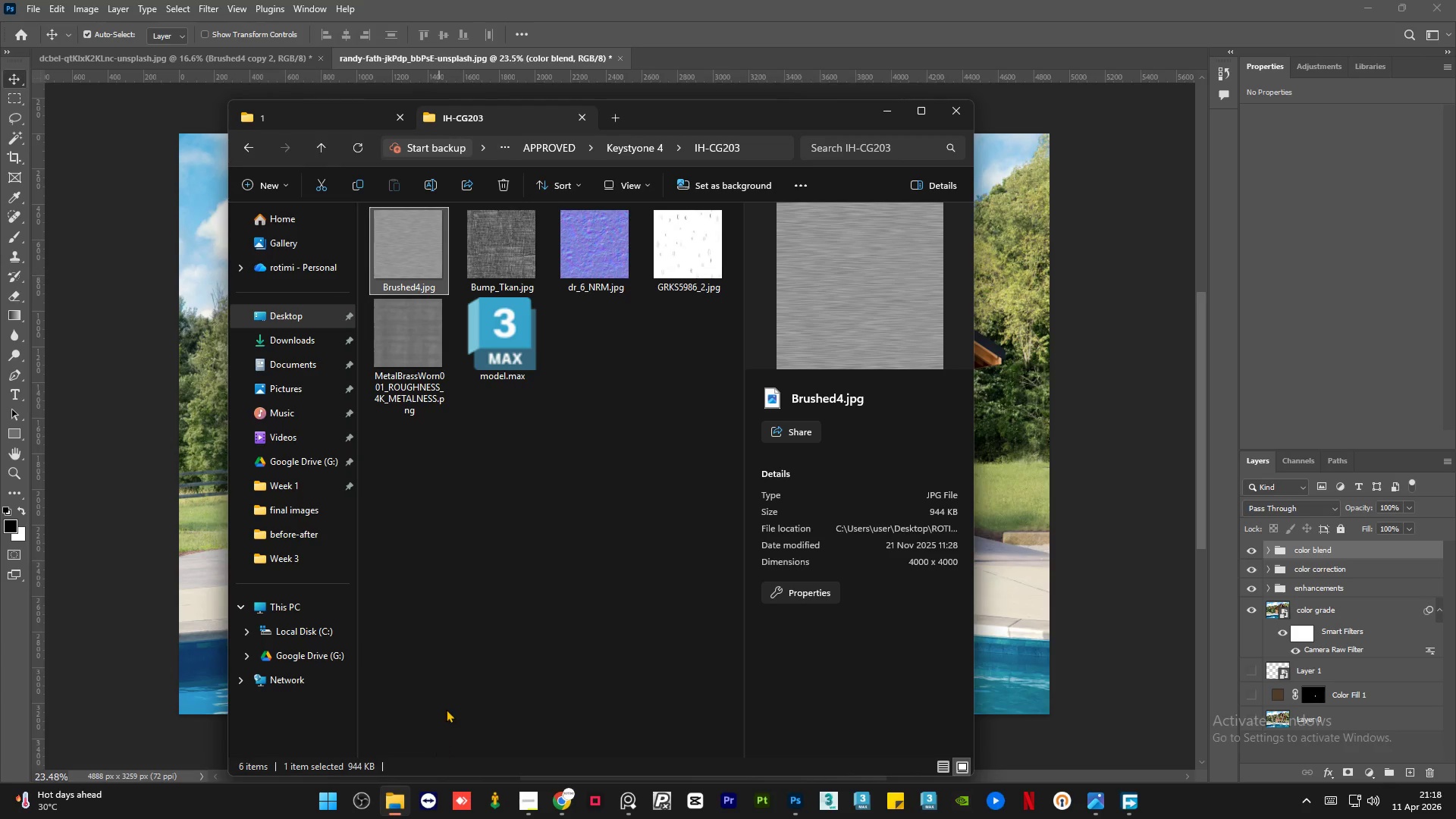 
left_click([499, 542])
 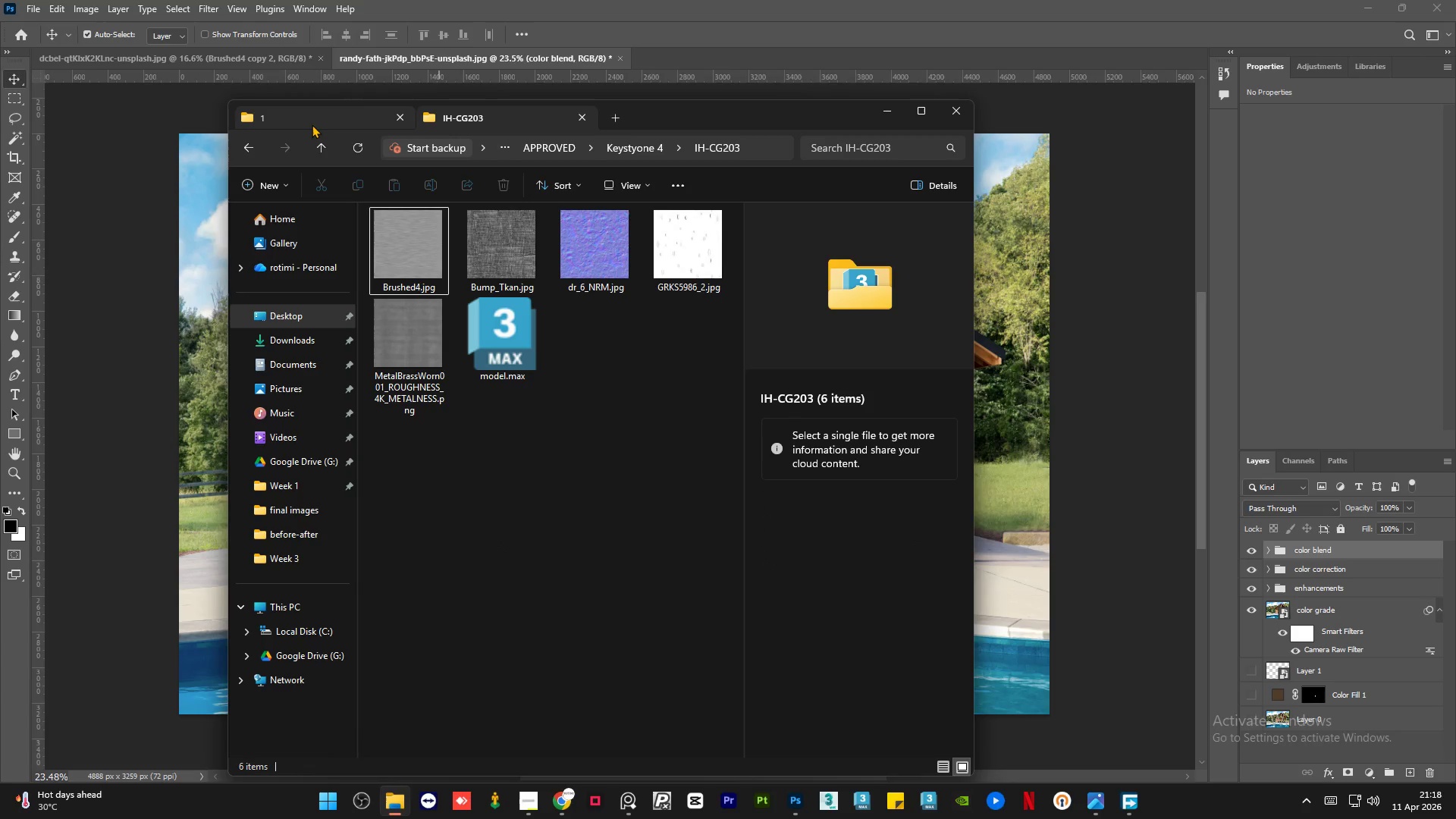 
left_click([312, 124])
 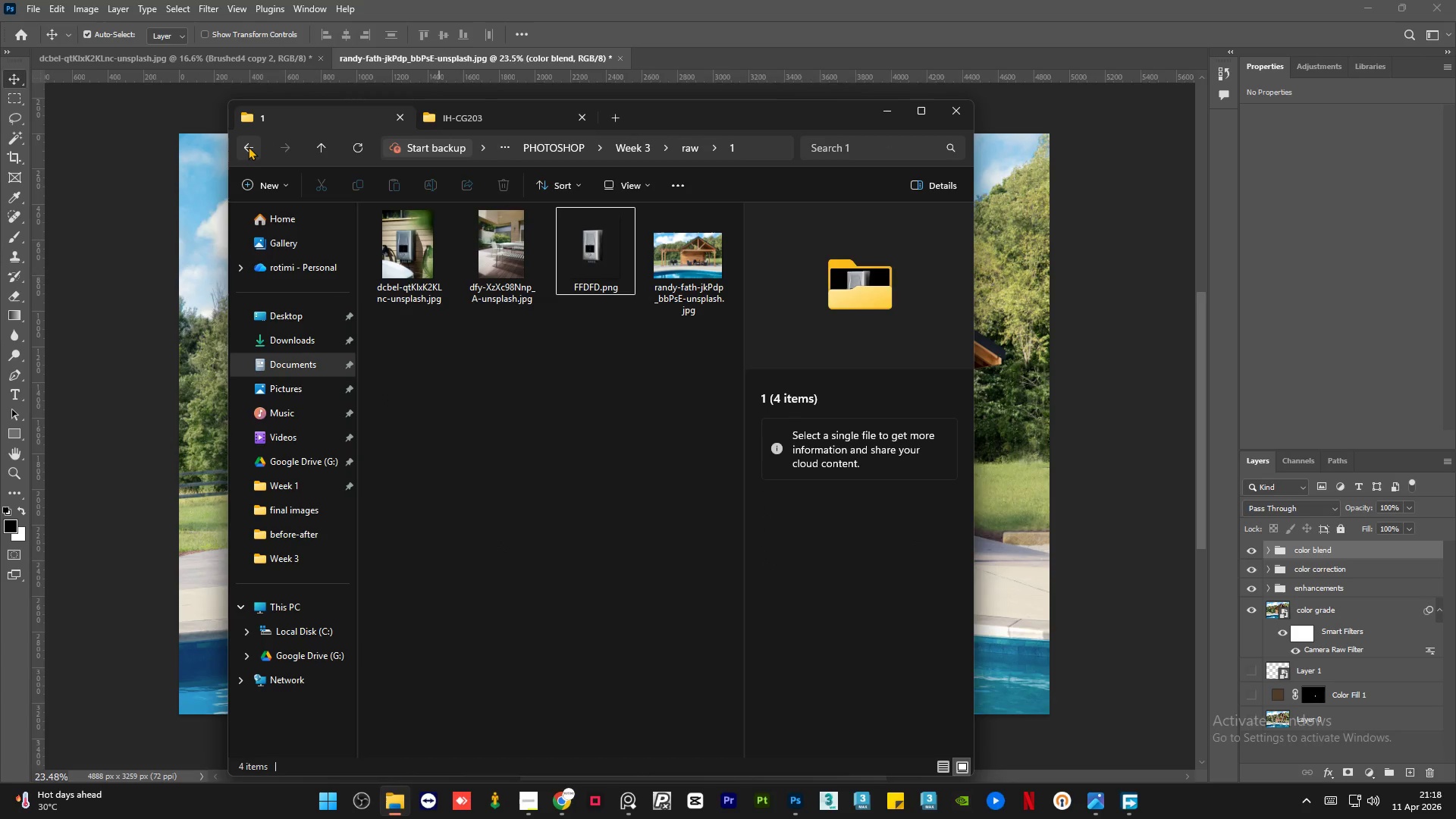 
left_click([248, 146])
 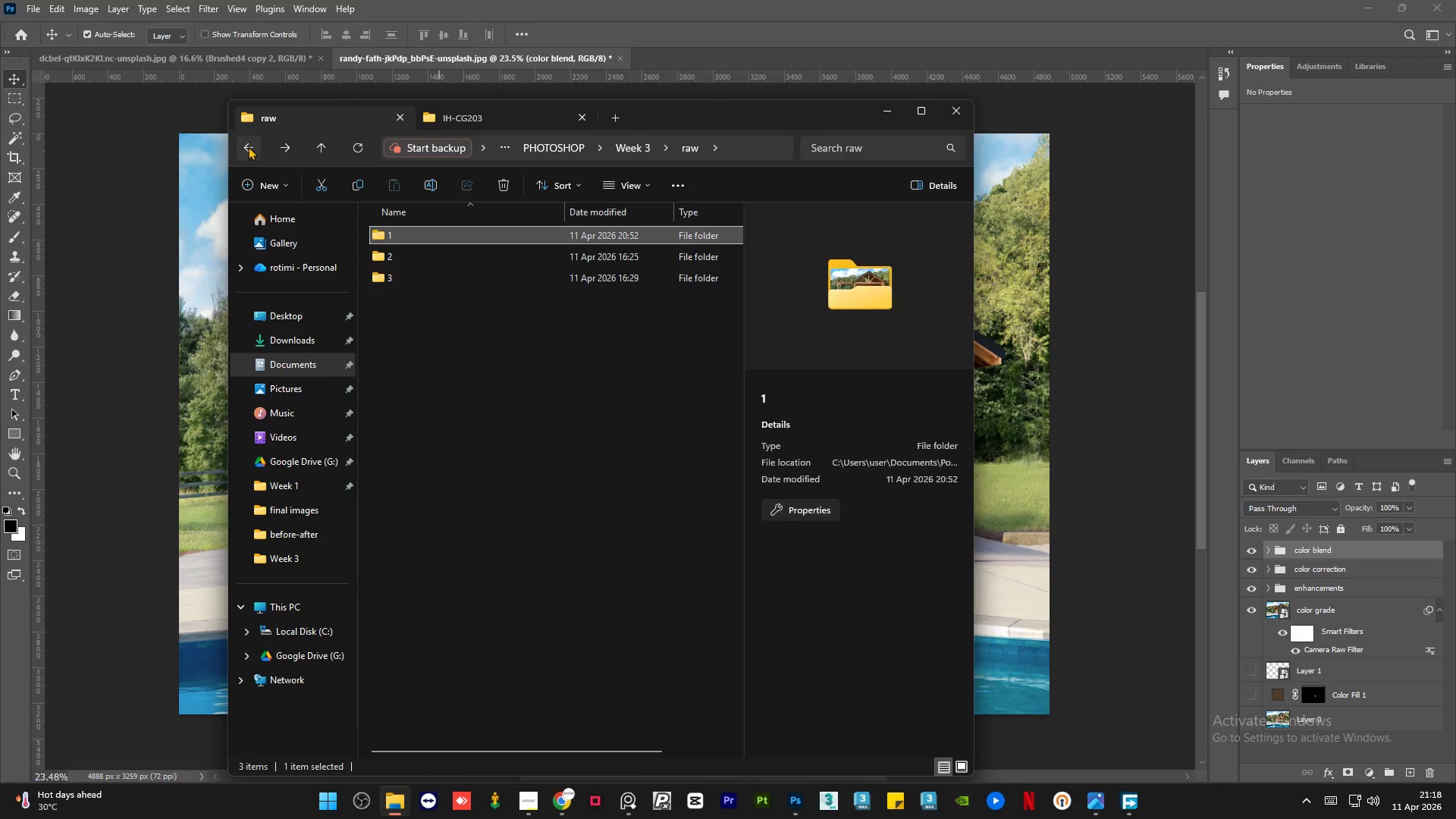 
left_click([248, 146])
 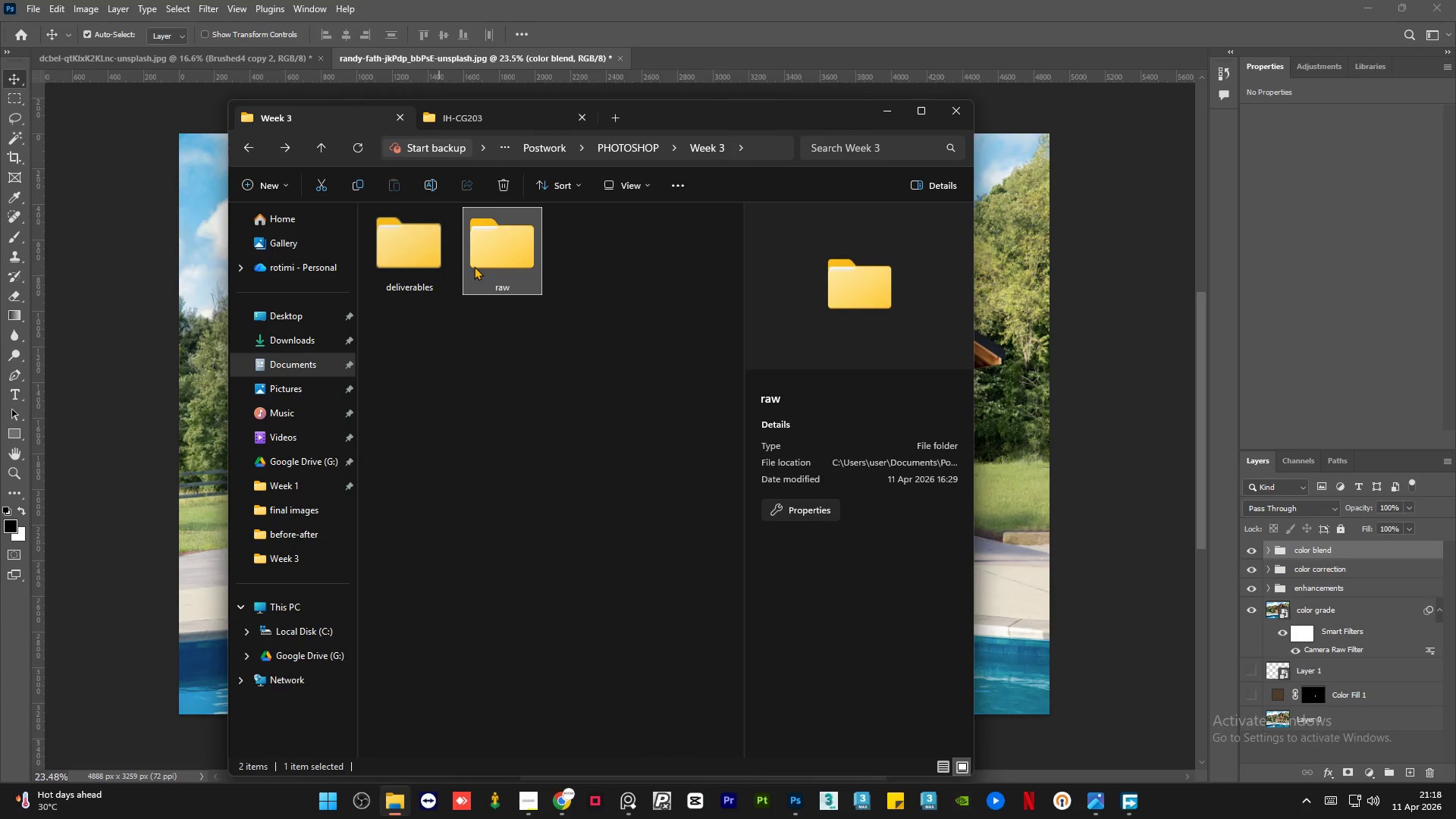 
double_click([474, 266])
 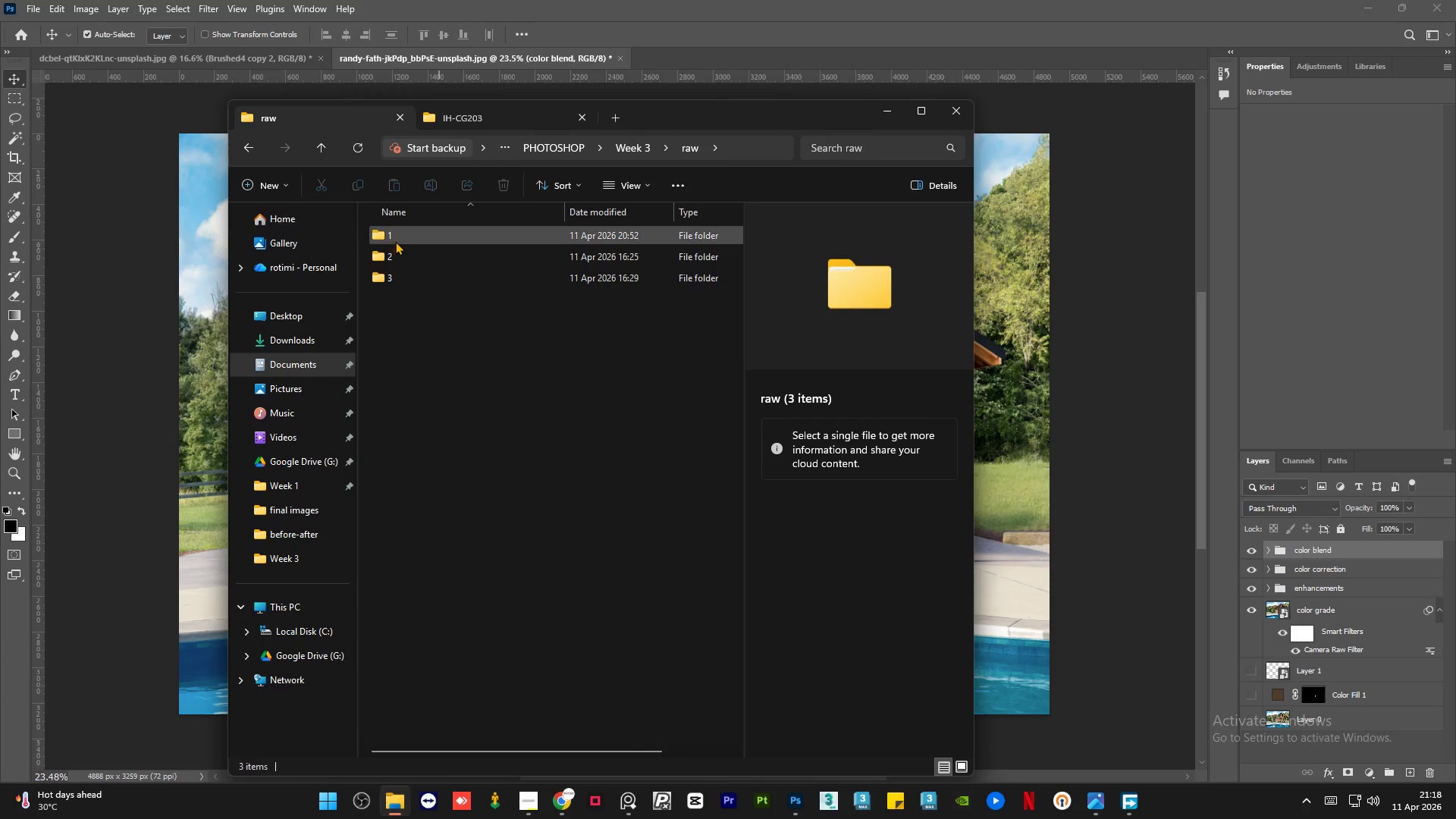 
double_click([403, 230])
 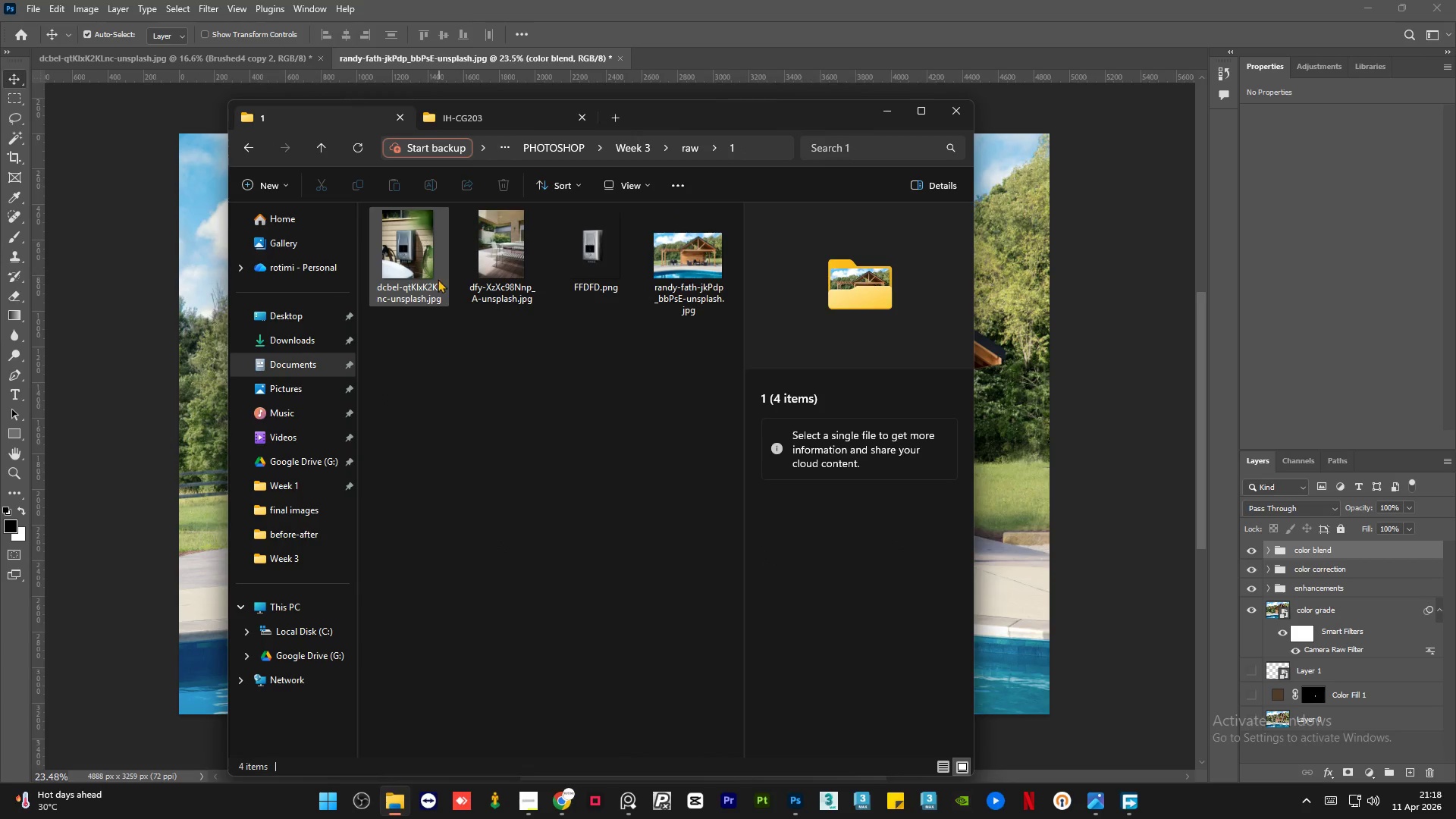 
left_click([501, 394])
 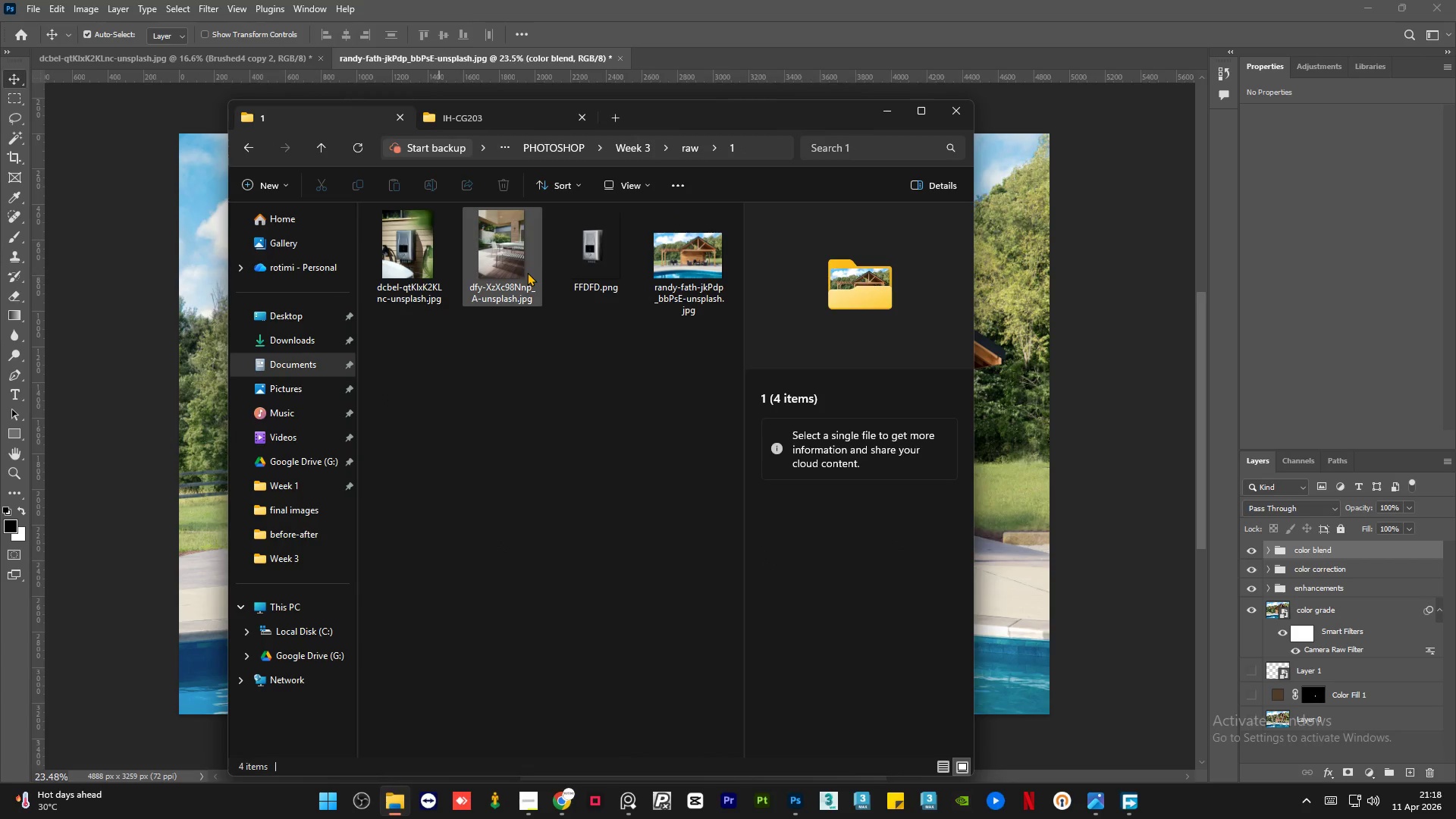 
left_click([526, 271])
 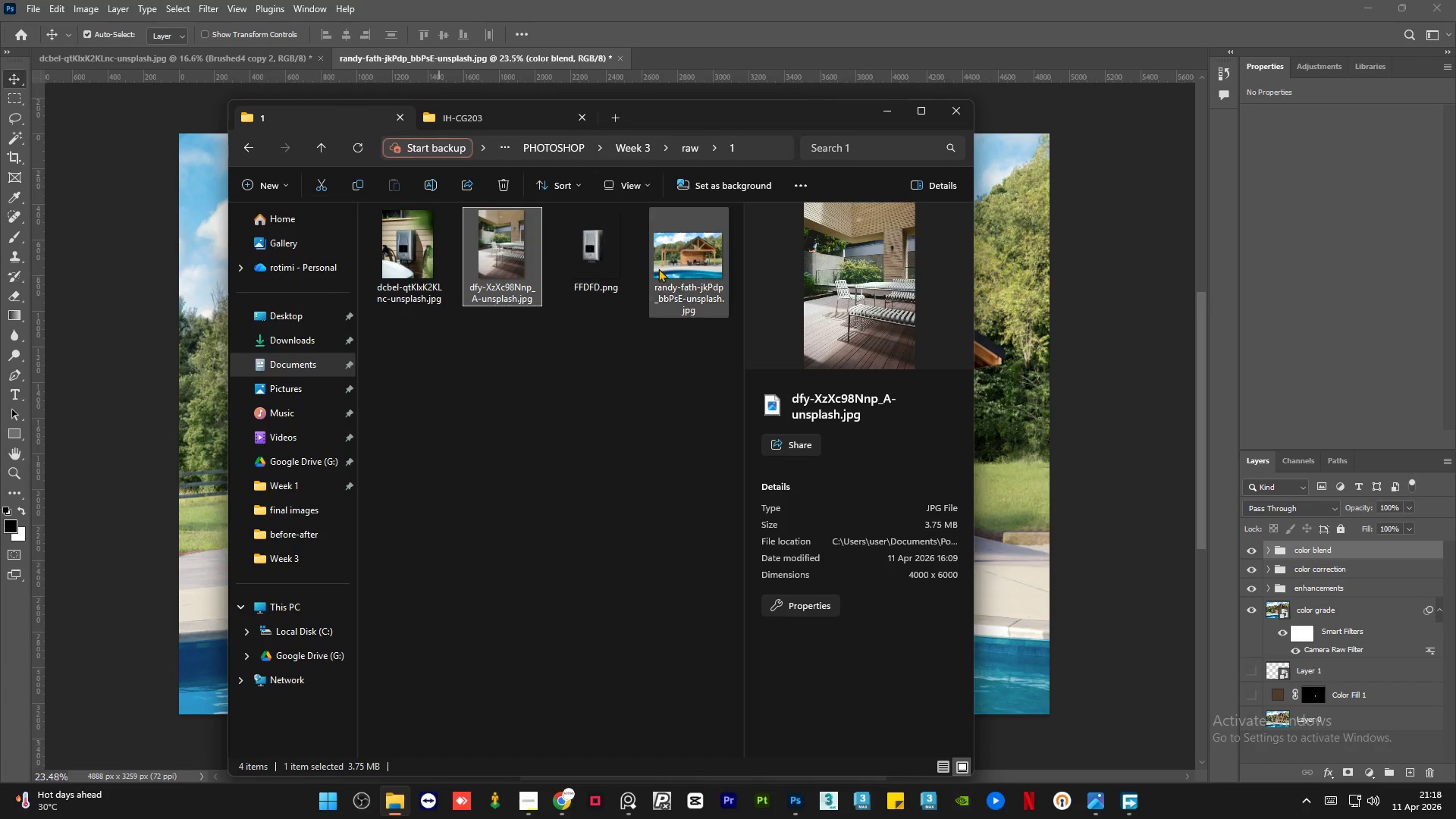 
left_click([658, 268])
 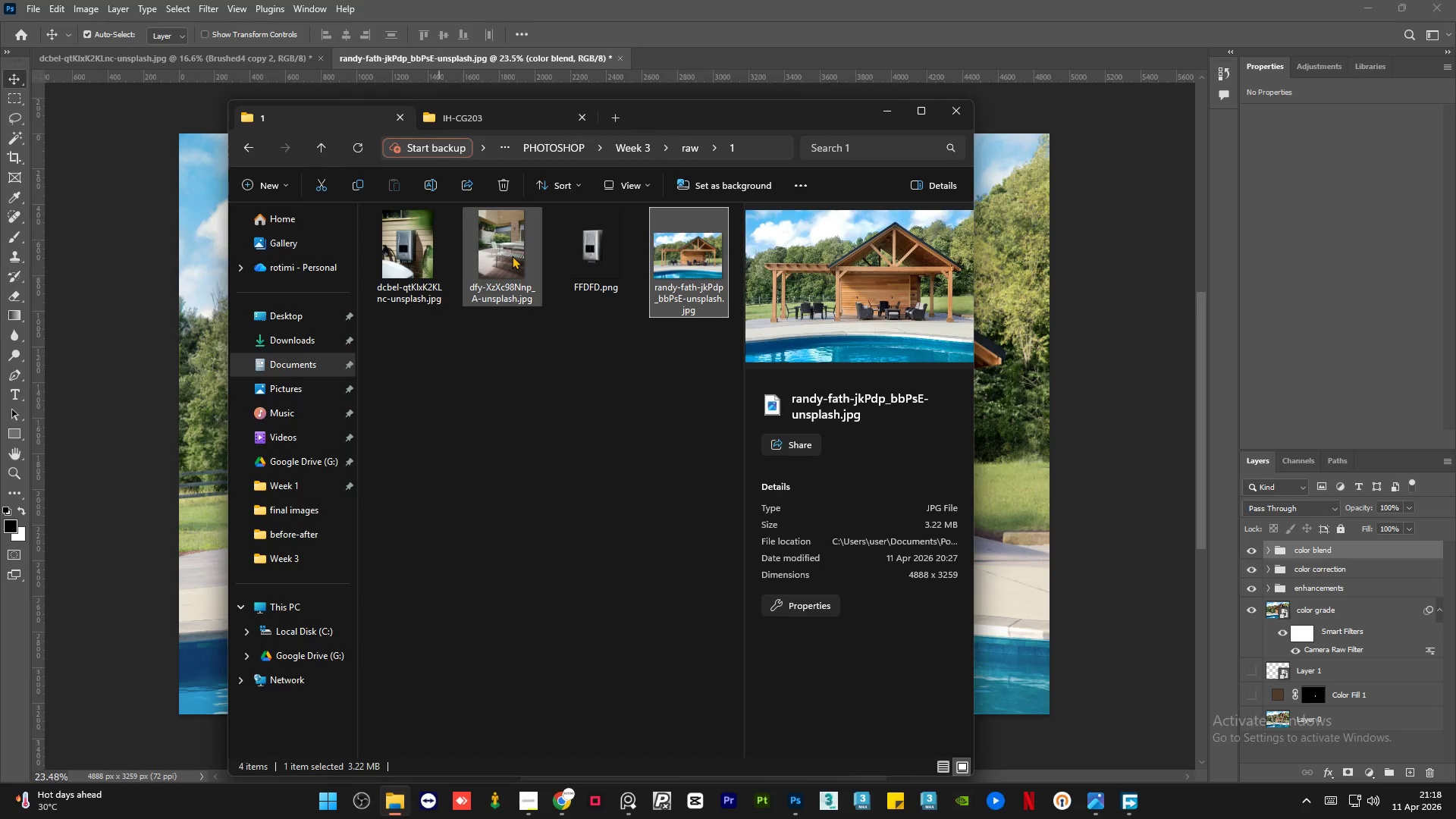 
left_click([565, 254])
 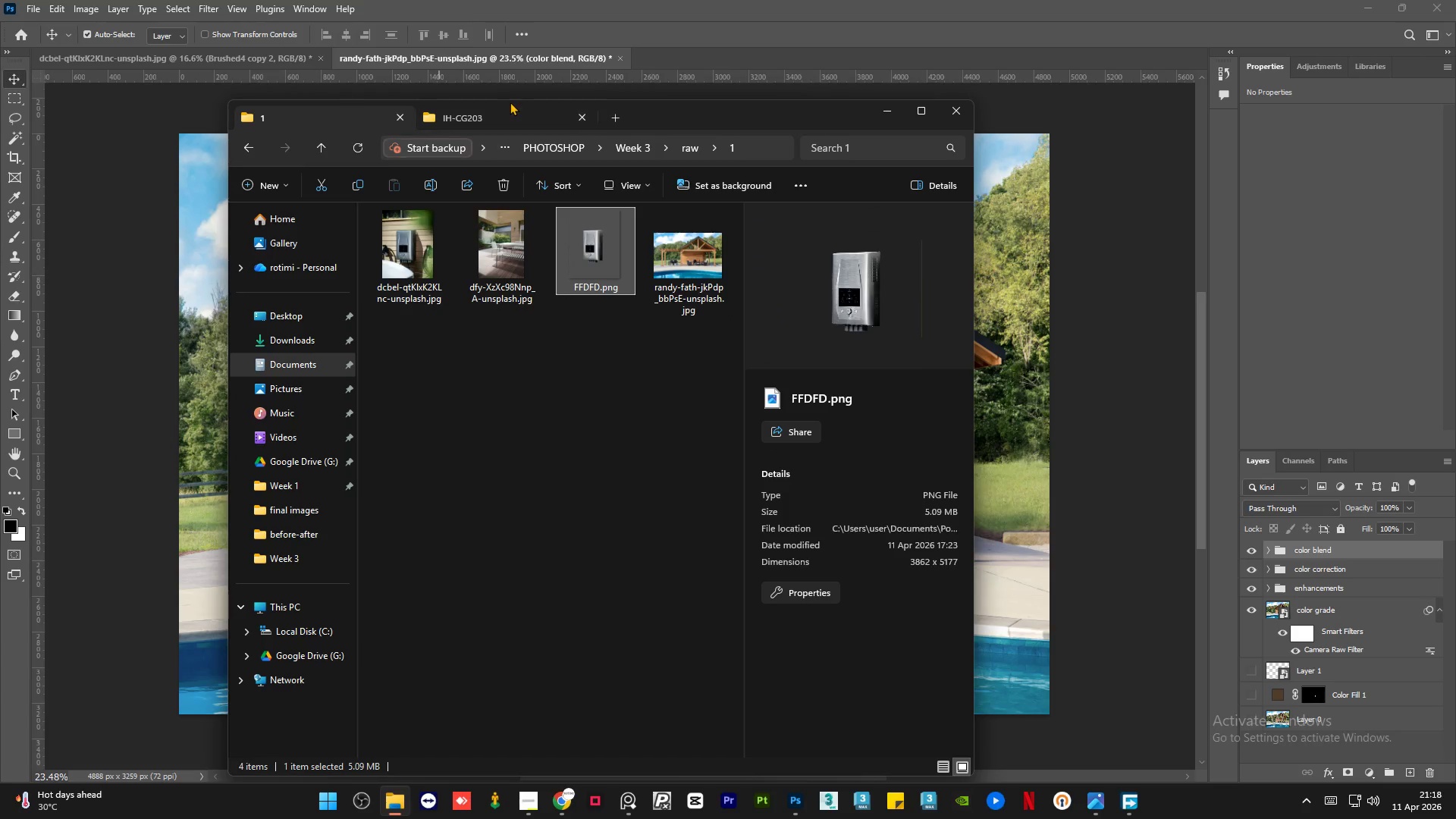 
left_click([503, 106])
 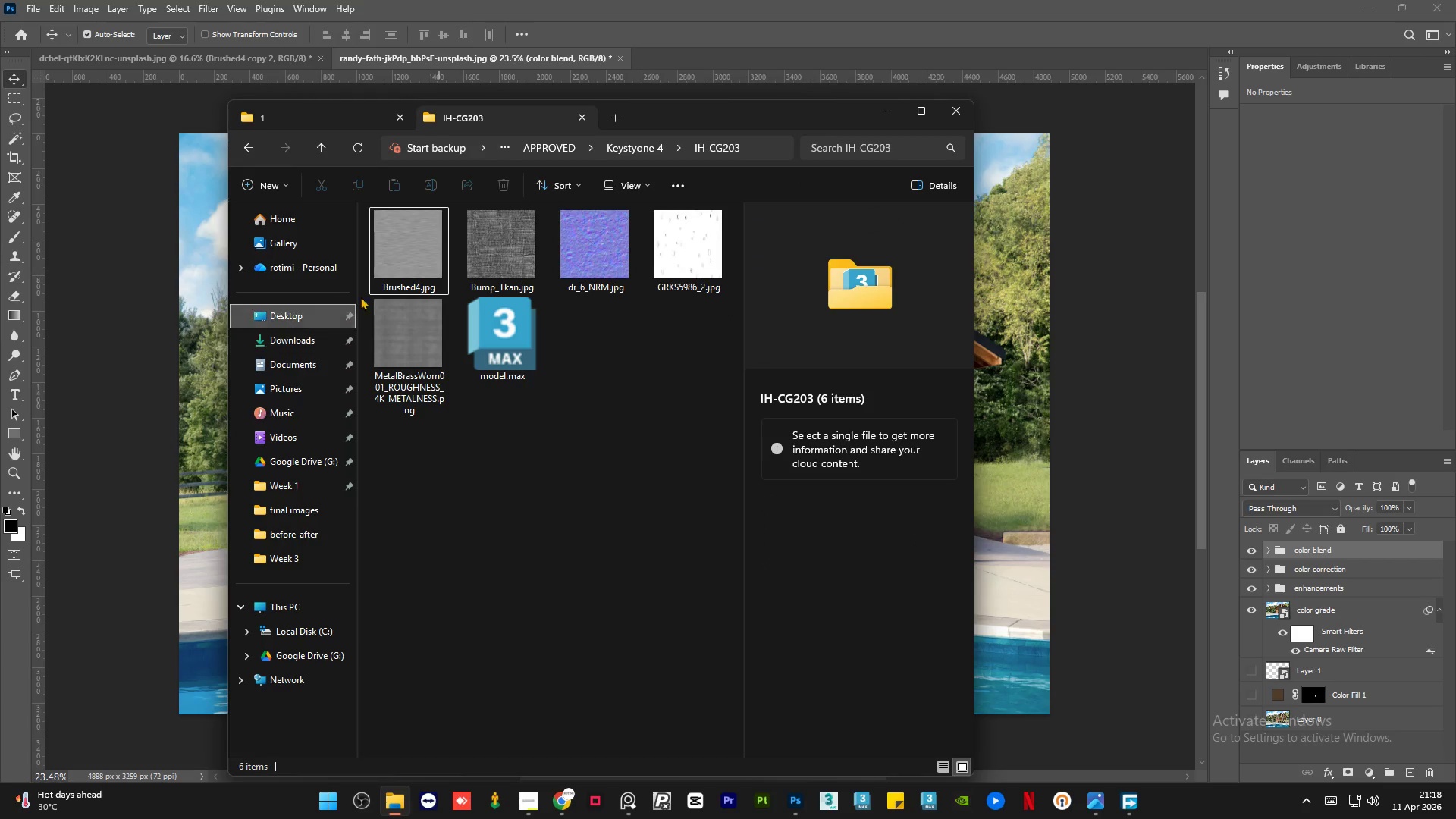 
left_click([617, 122])
 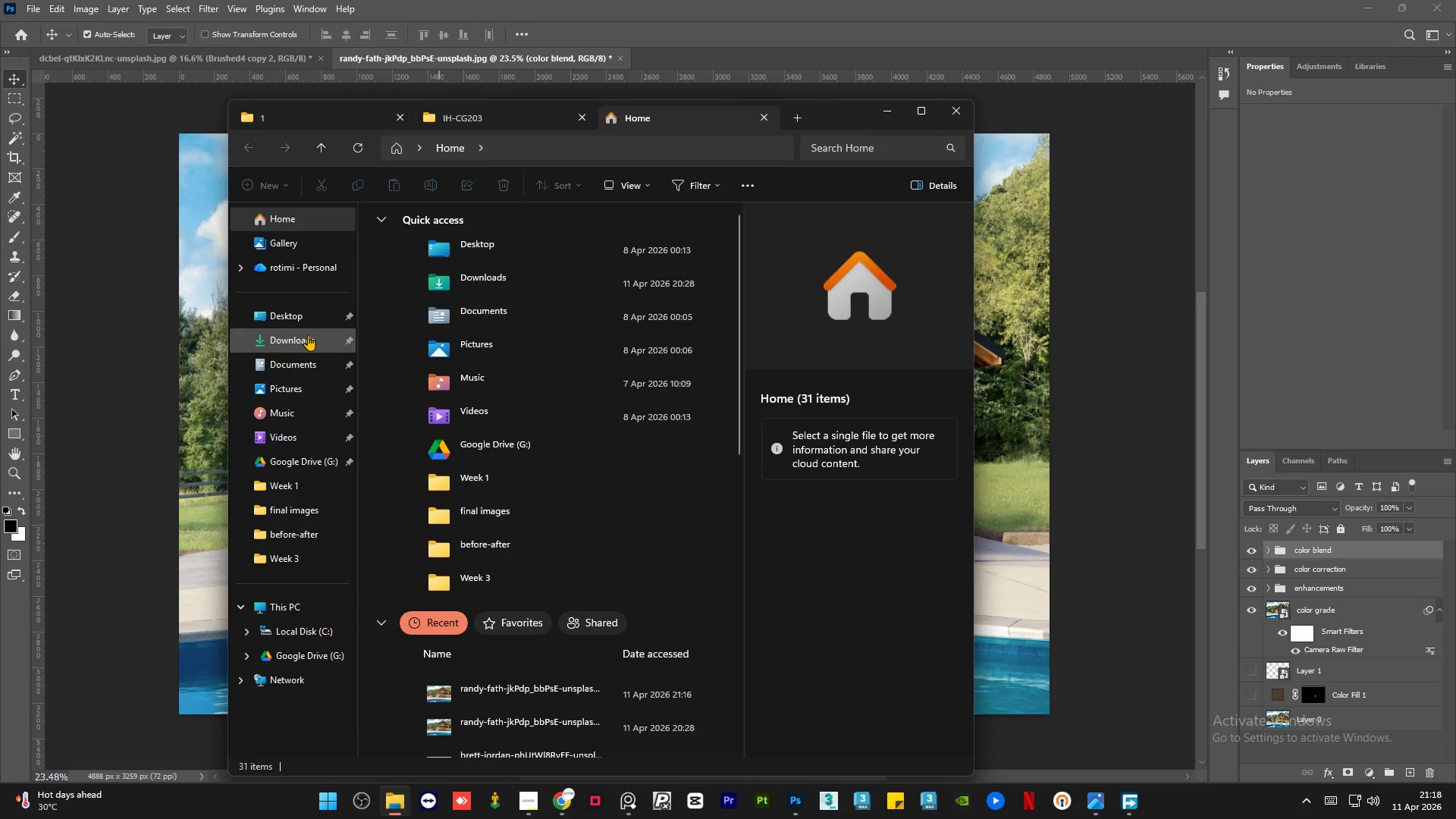 
left_click([412, 271])
 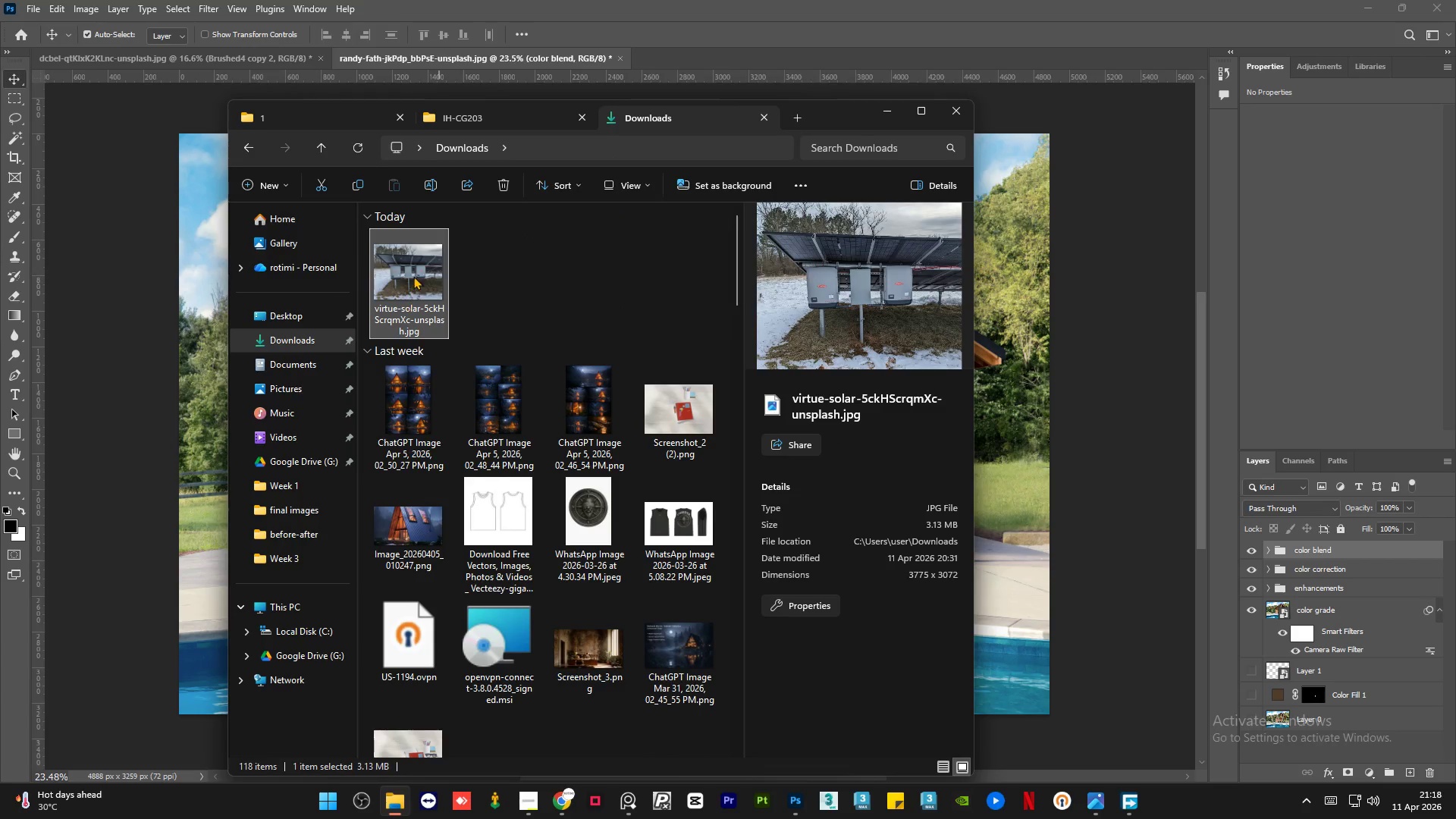 
left_click_drag(start_coordinate=[413, 276], to_coordinate=[488, 413])
 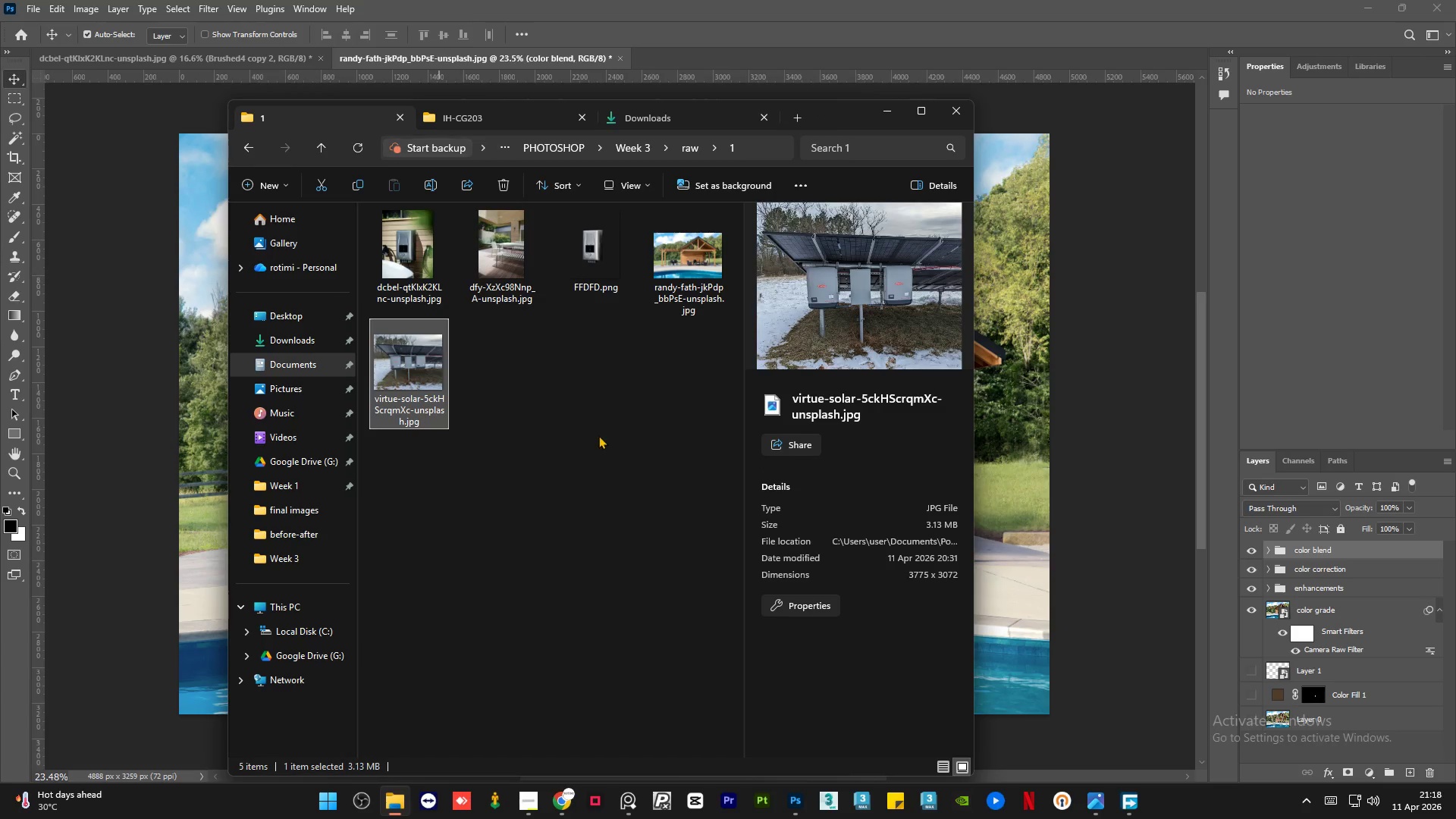 
left_click([598, 435])
 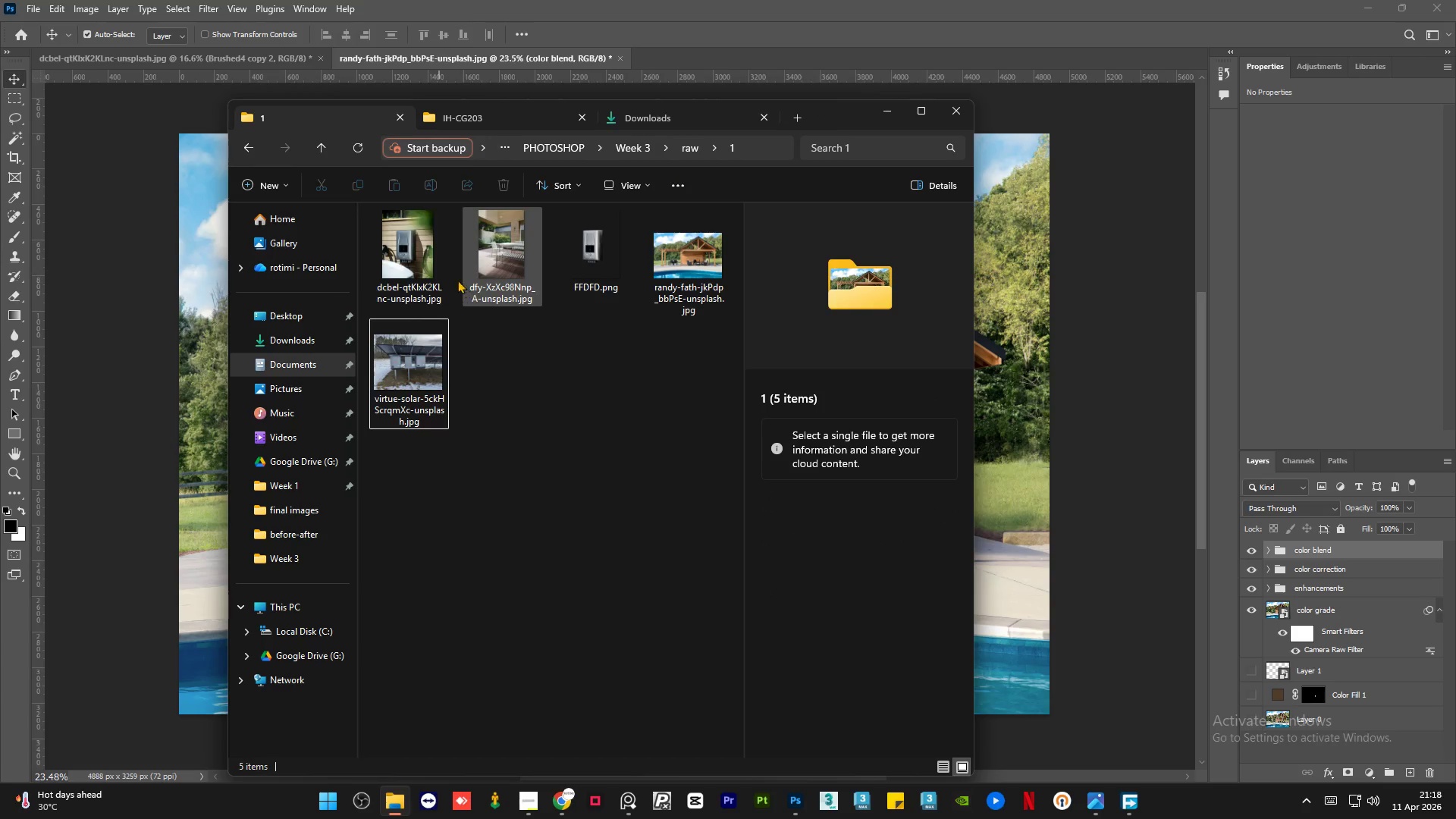 
left_click([429, 262])
 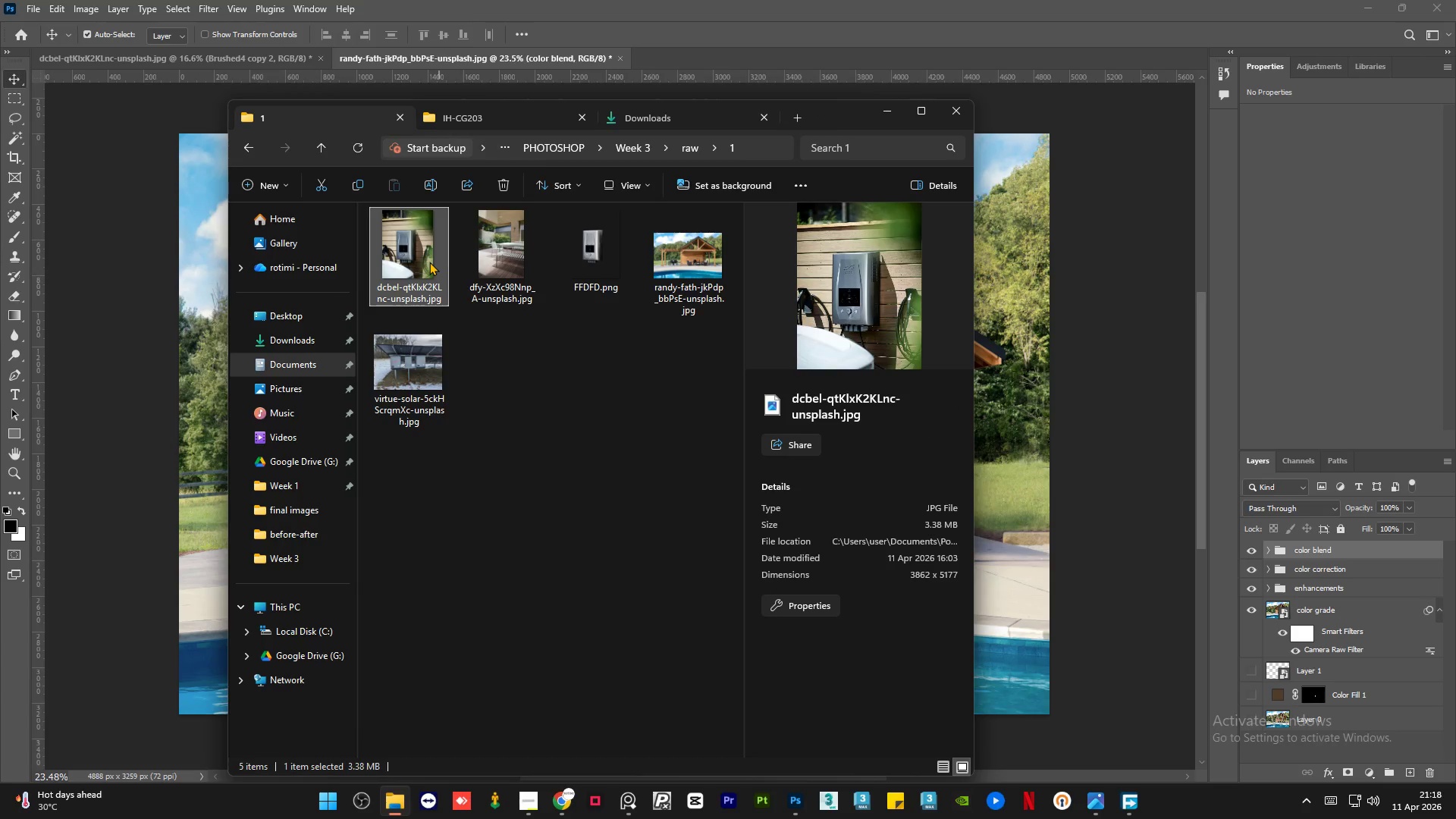 
key(Delete)
 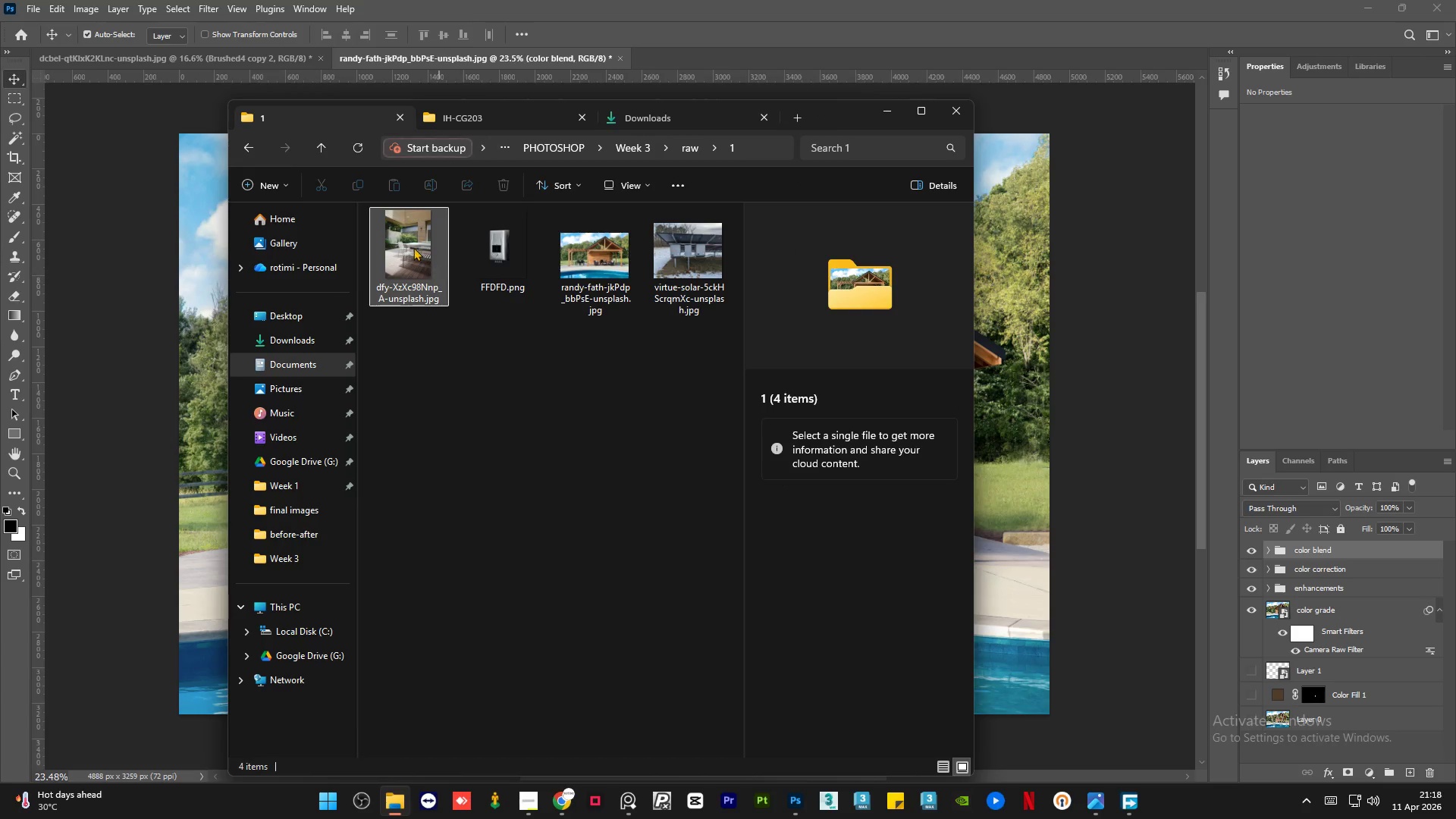 
left_click([412, 246])
 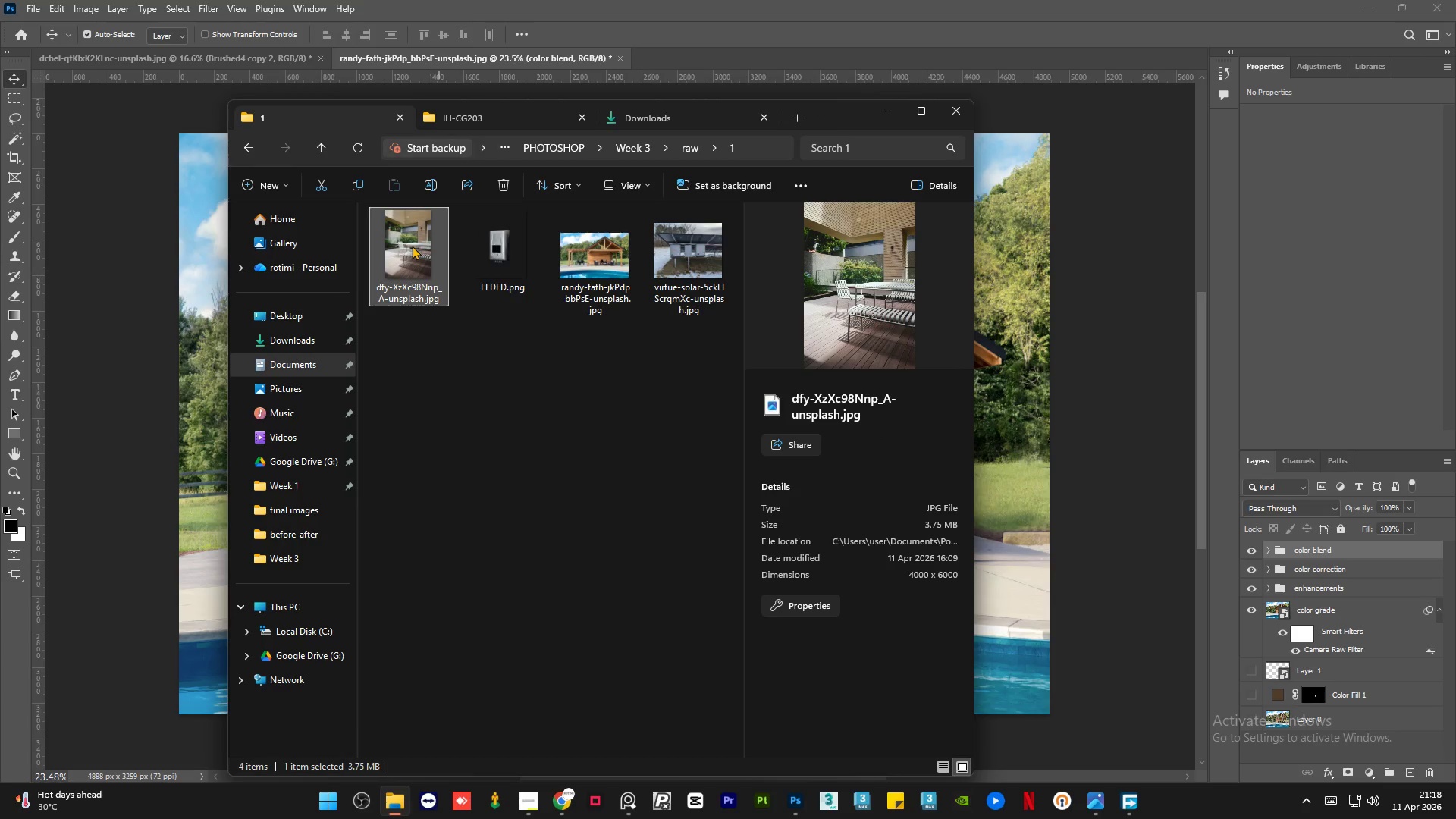 
key(Delete)
 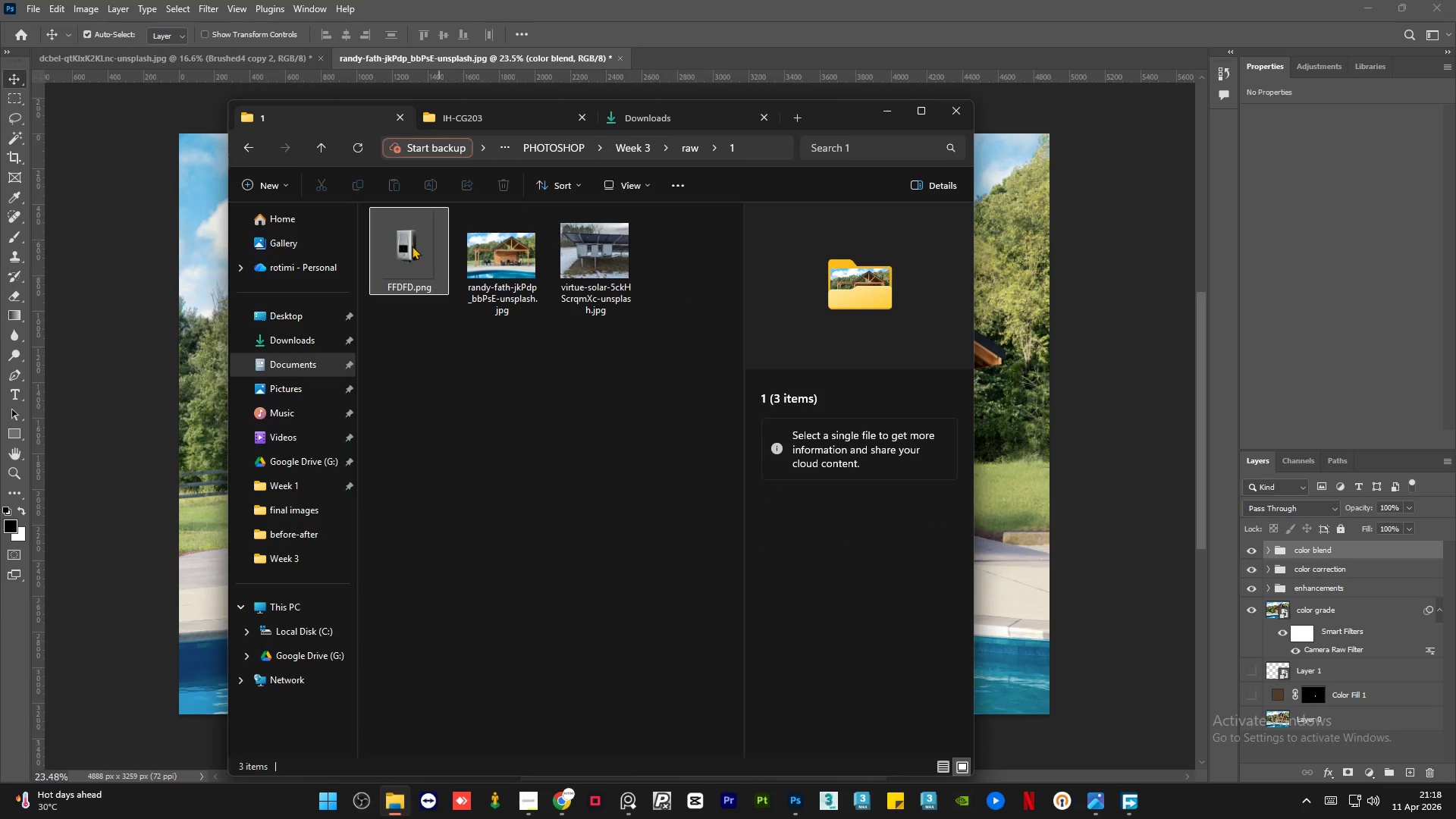 
left_click([412, 246])
 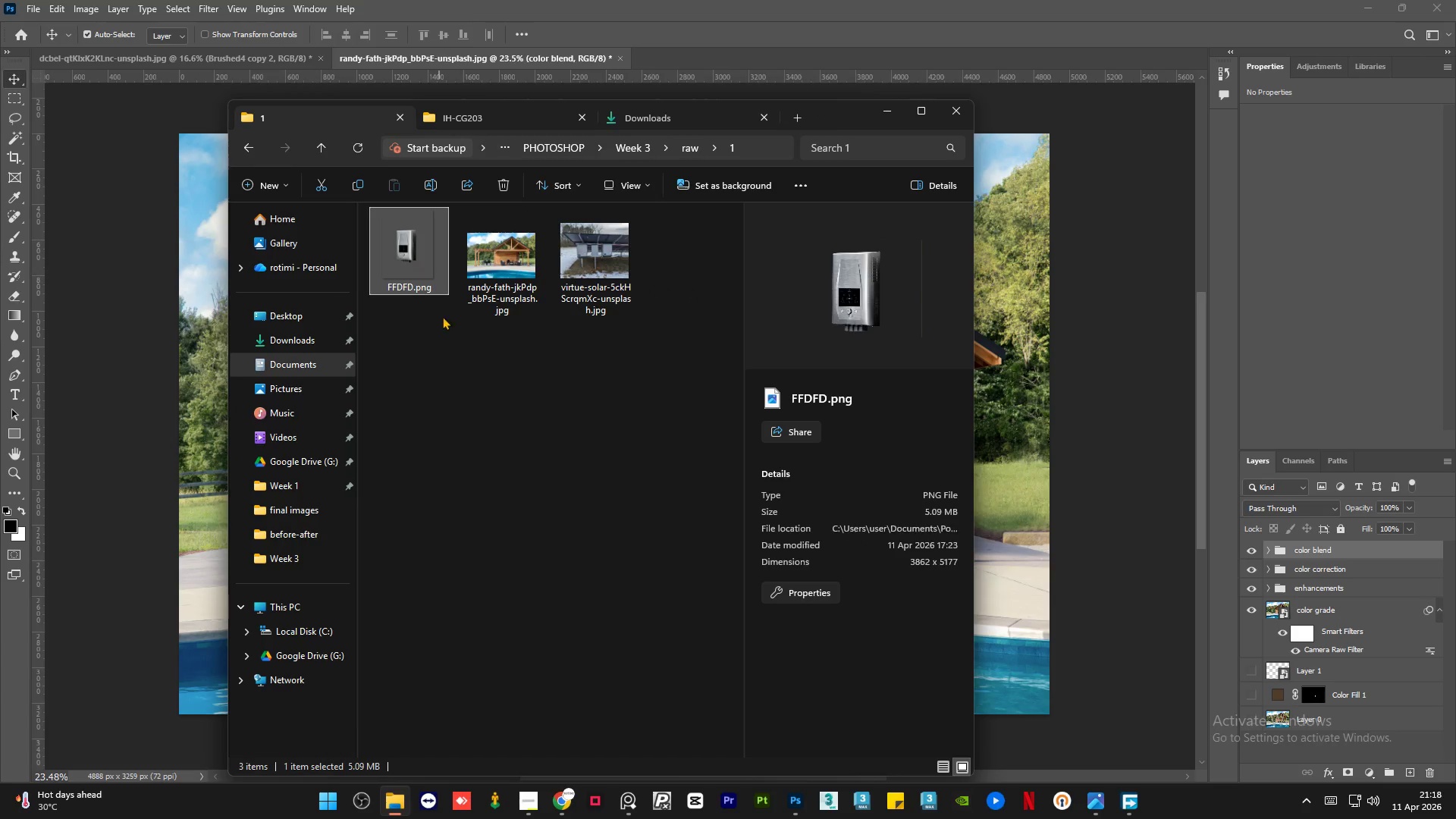 
key(Delete)
 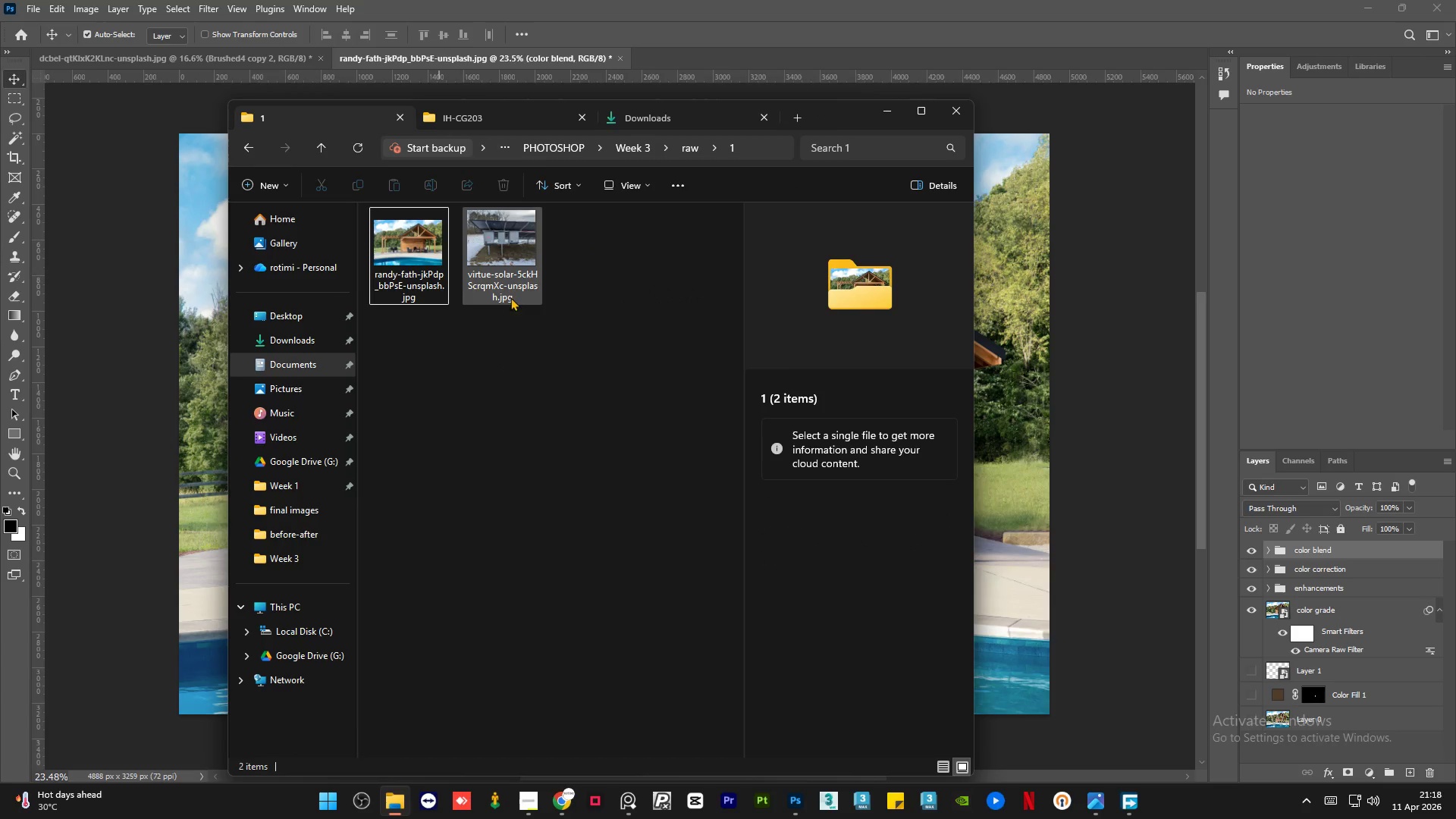 
left_click([520, 262])
 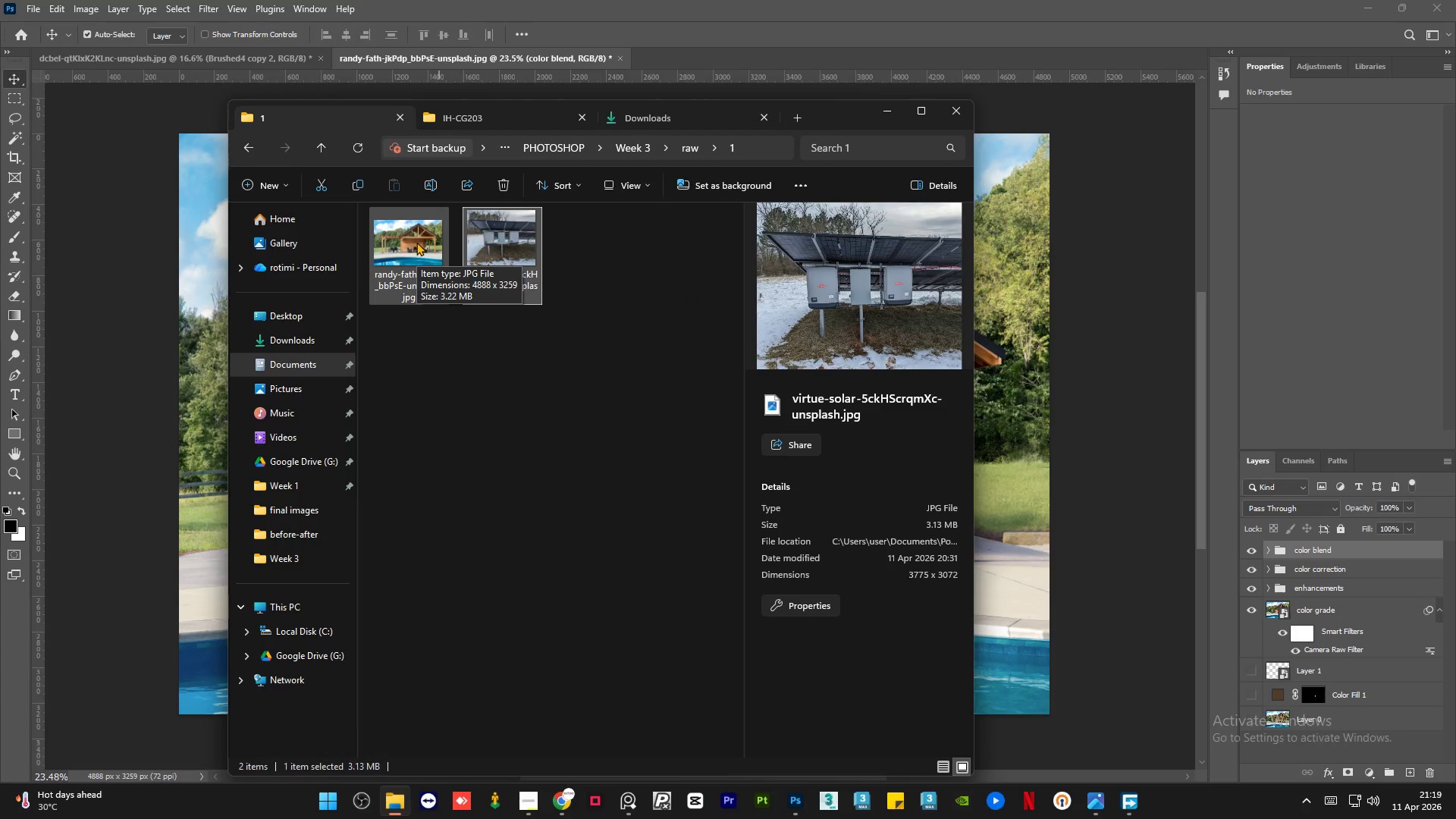 
left_click([416, 242])
 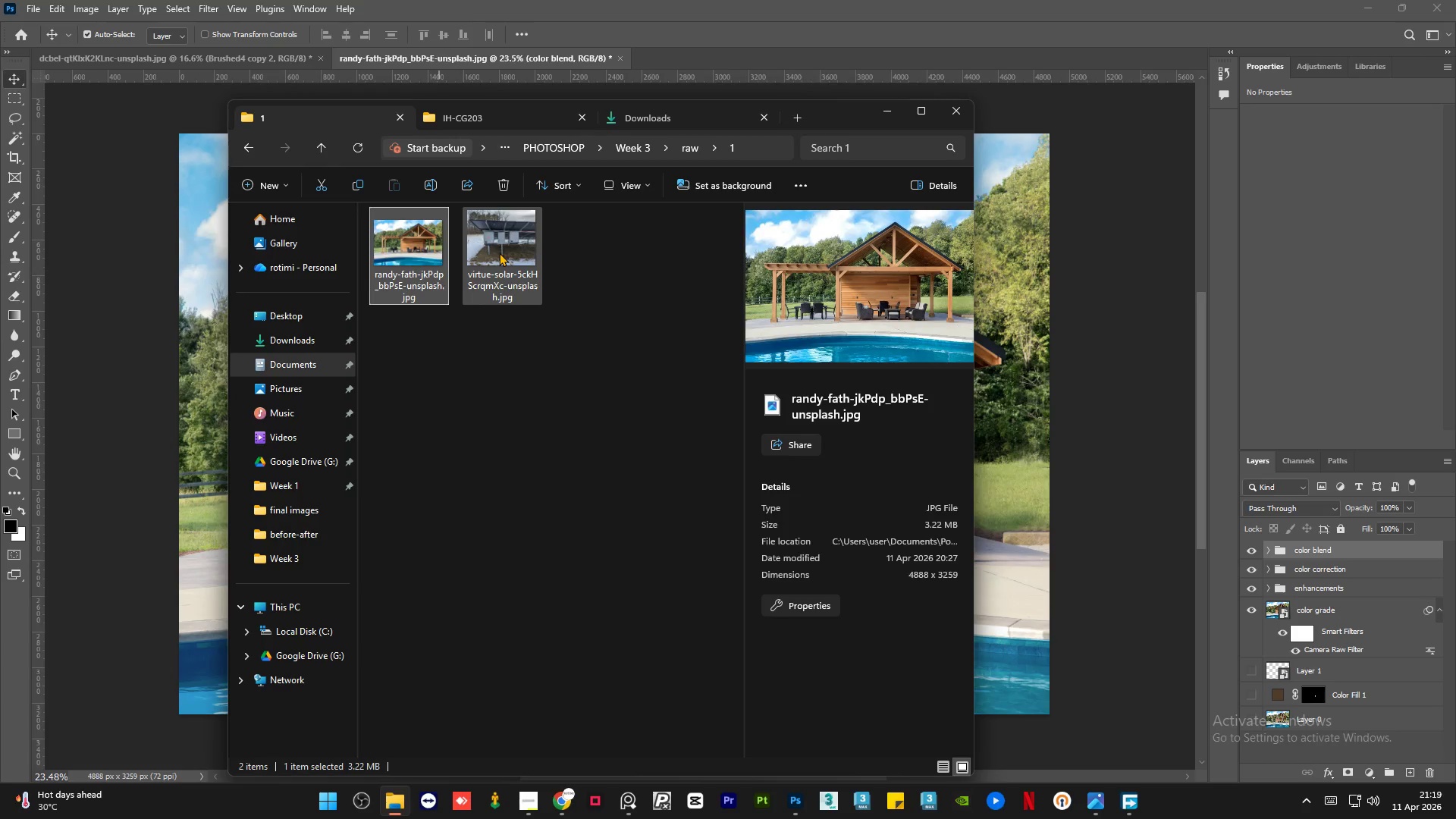 
left_click([499, 253])
 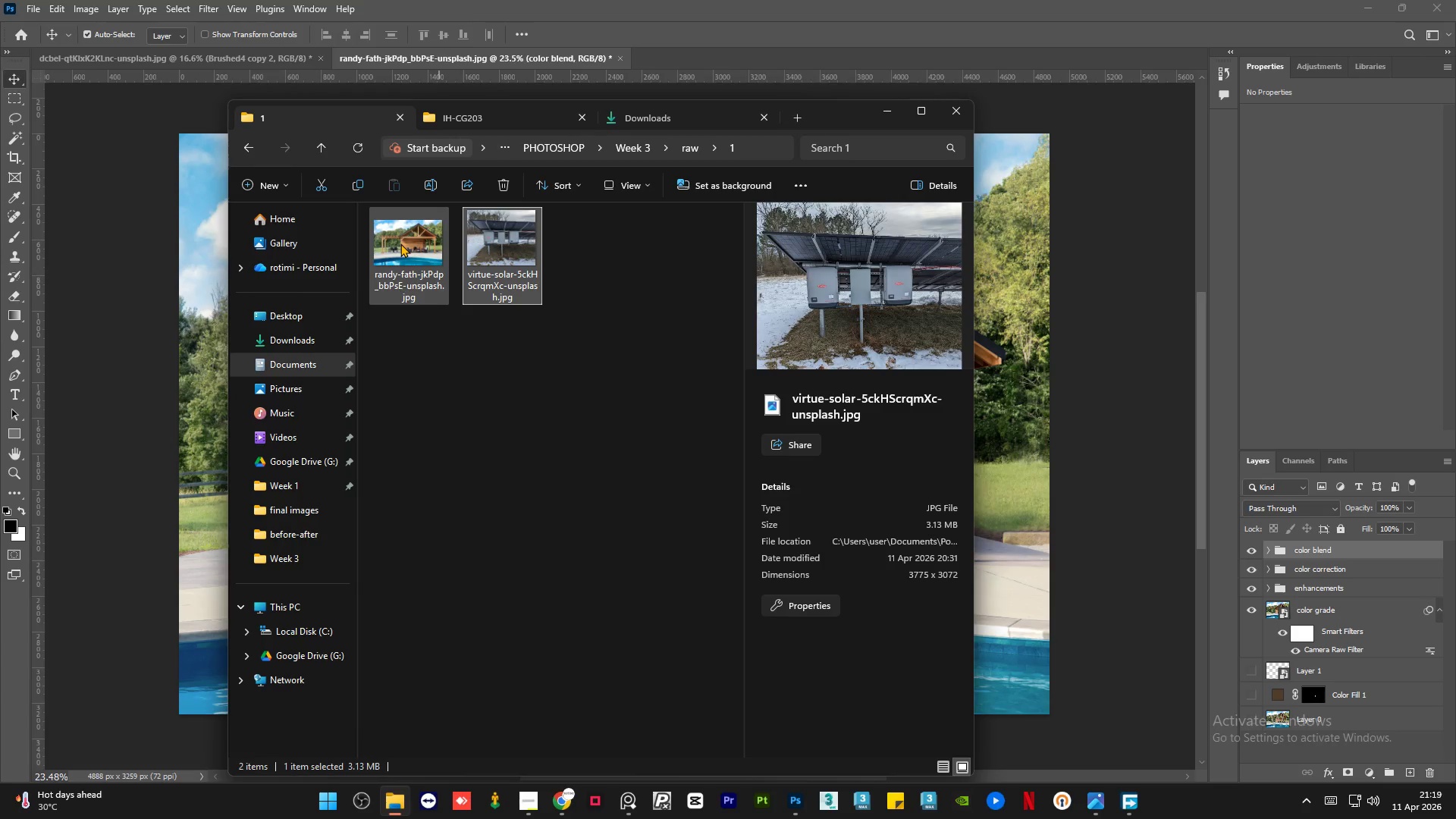 
left_click([400, 243])
 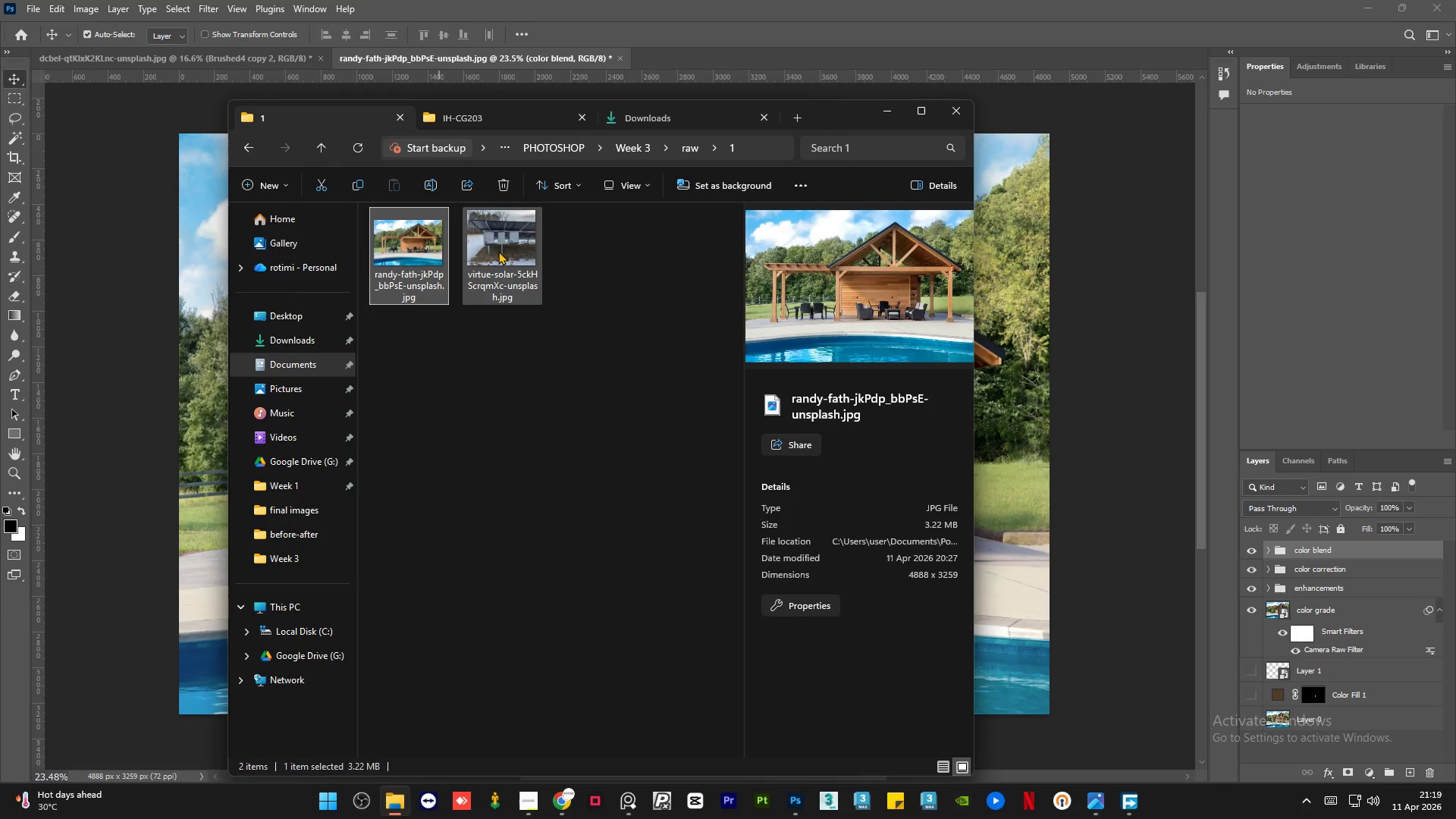 
left_click([502, 253])
 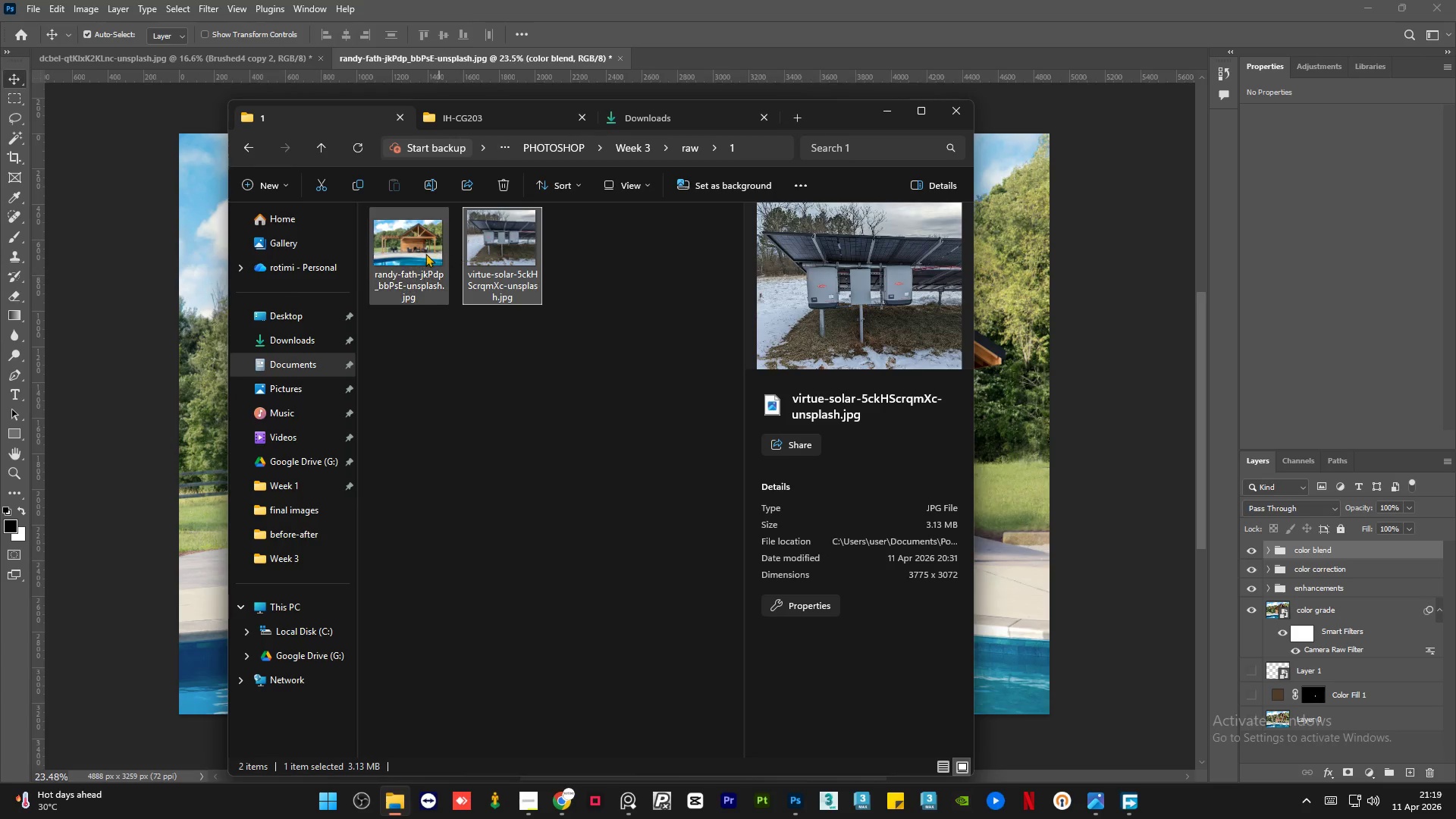 
left_click([422, 253])
 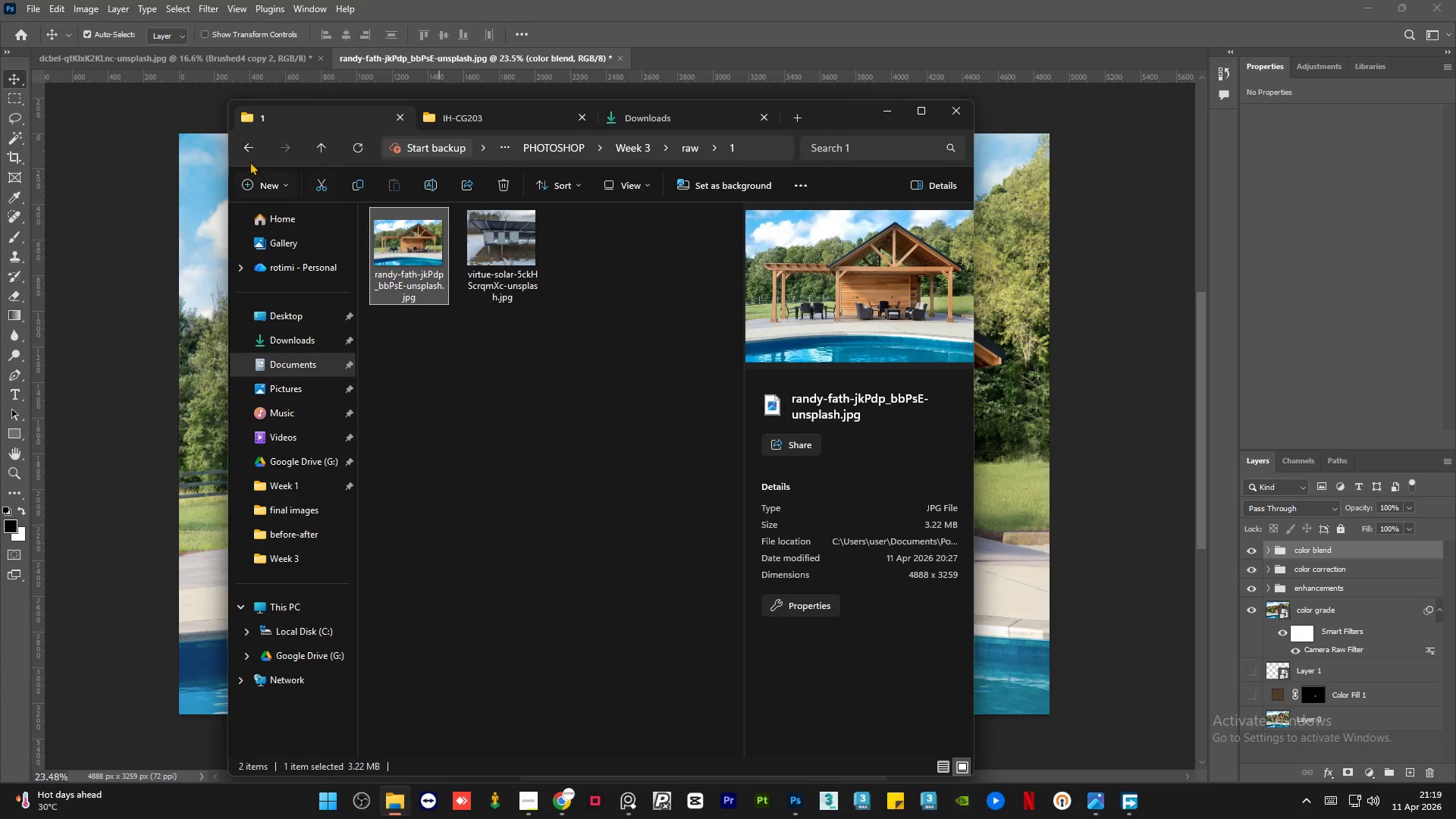 
mouse_move([255, 165])
 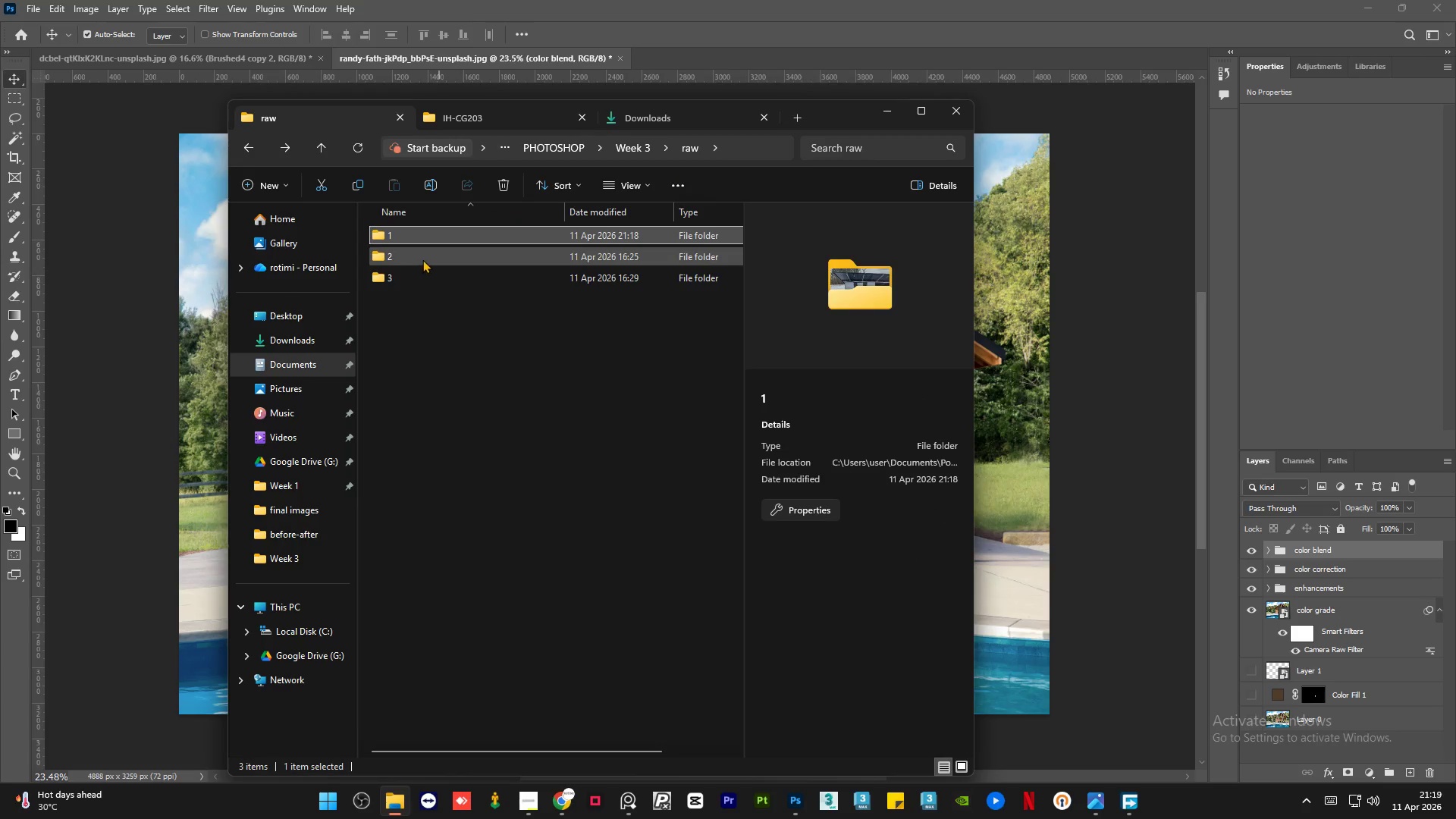 
double_click([422, 259])
 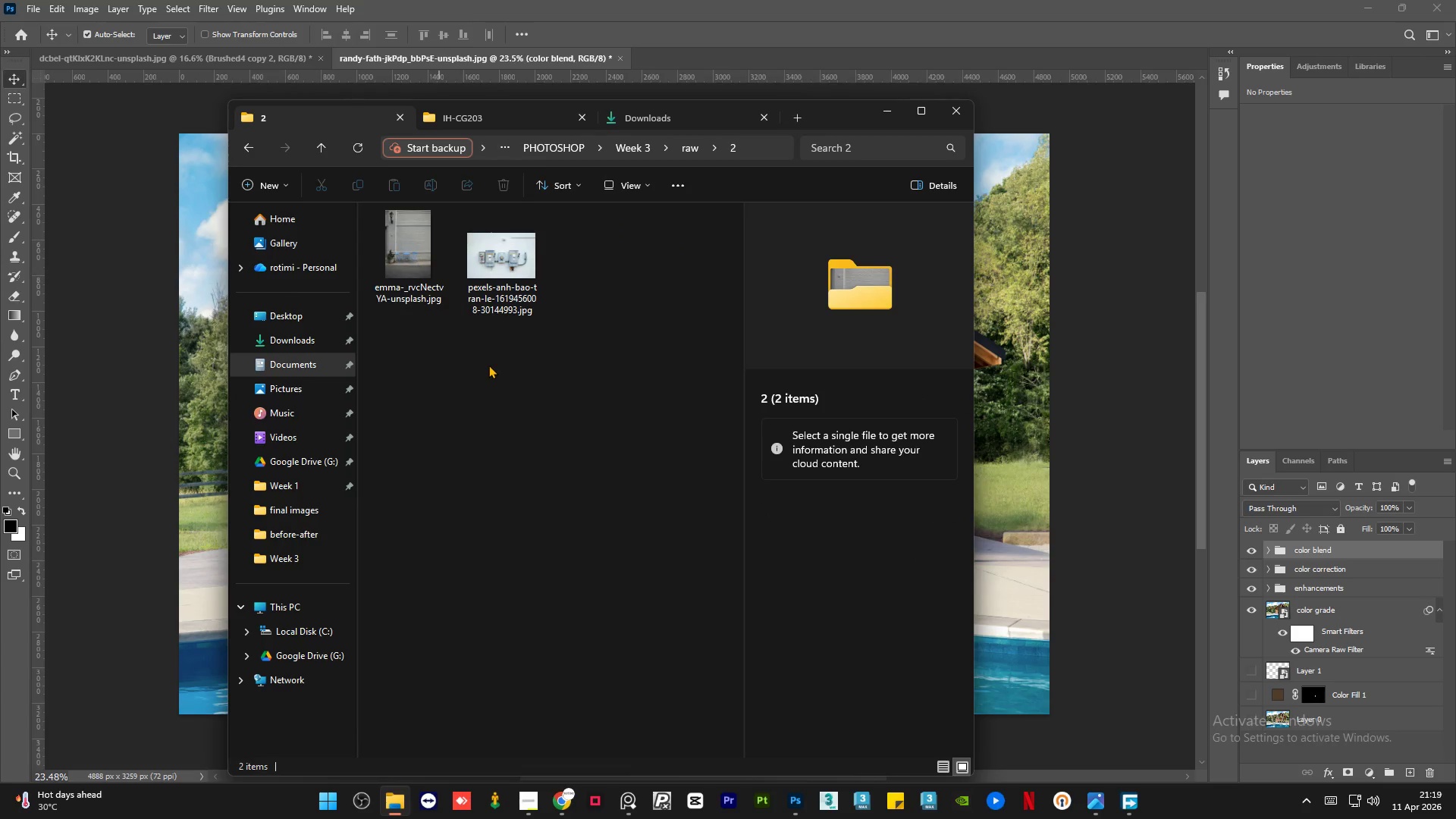 
left_click([488, 366])
 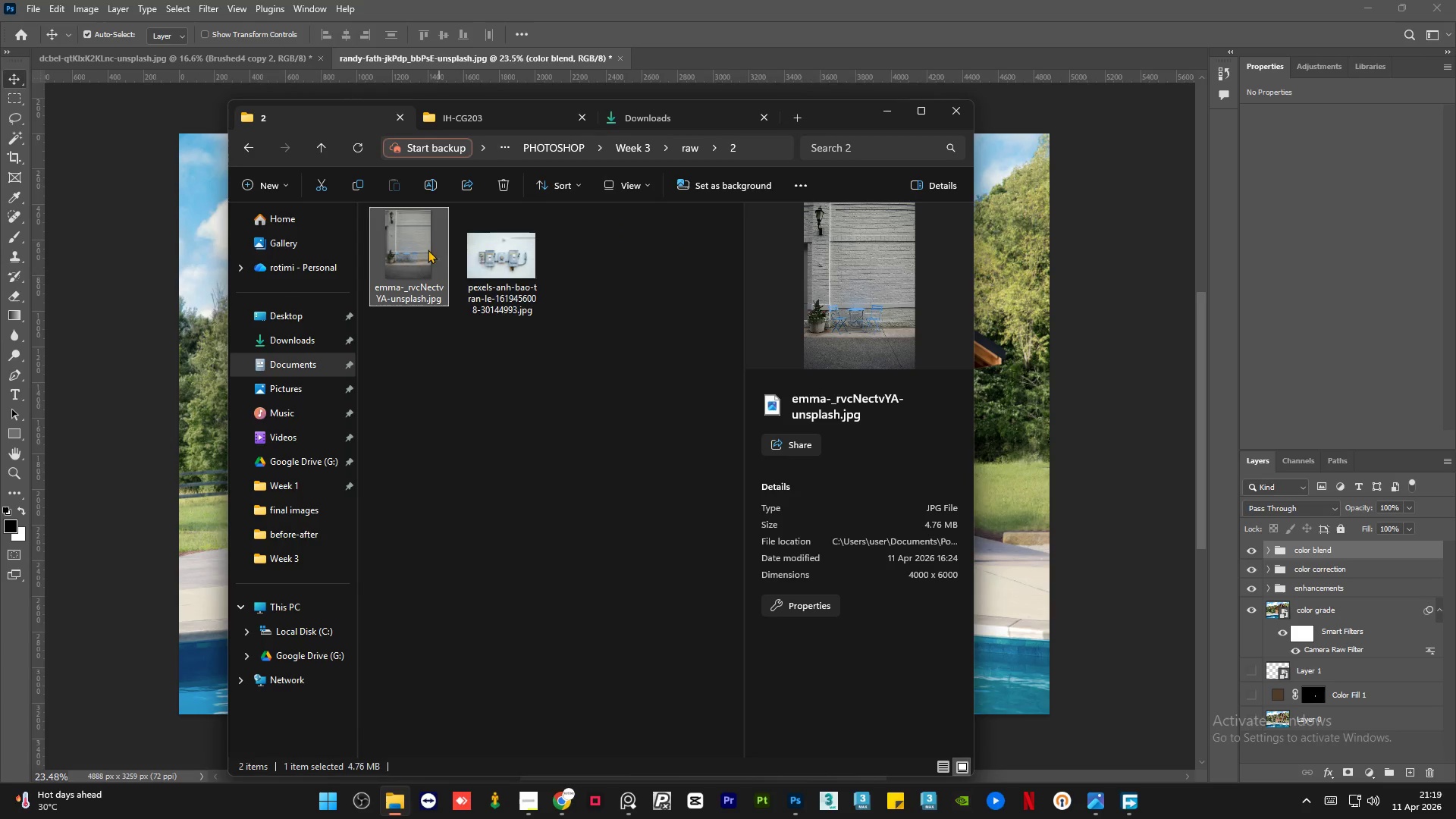 
left_click([474, 259])
 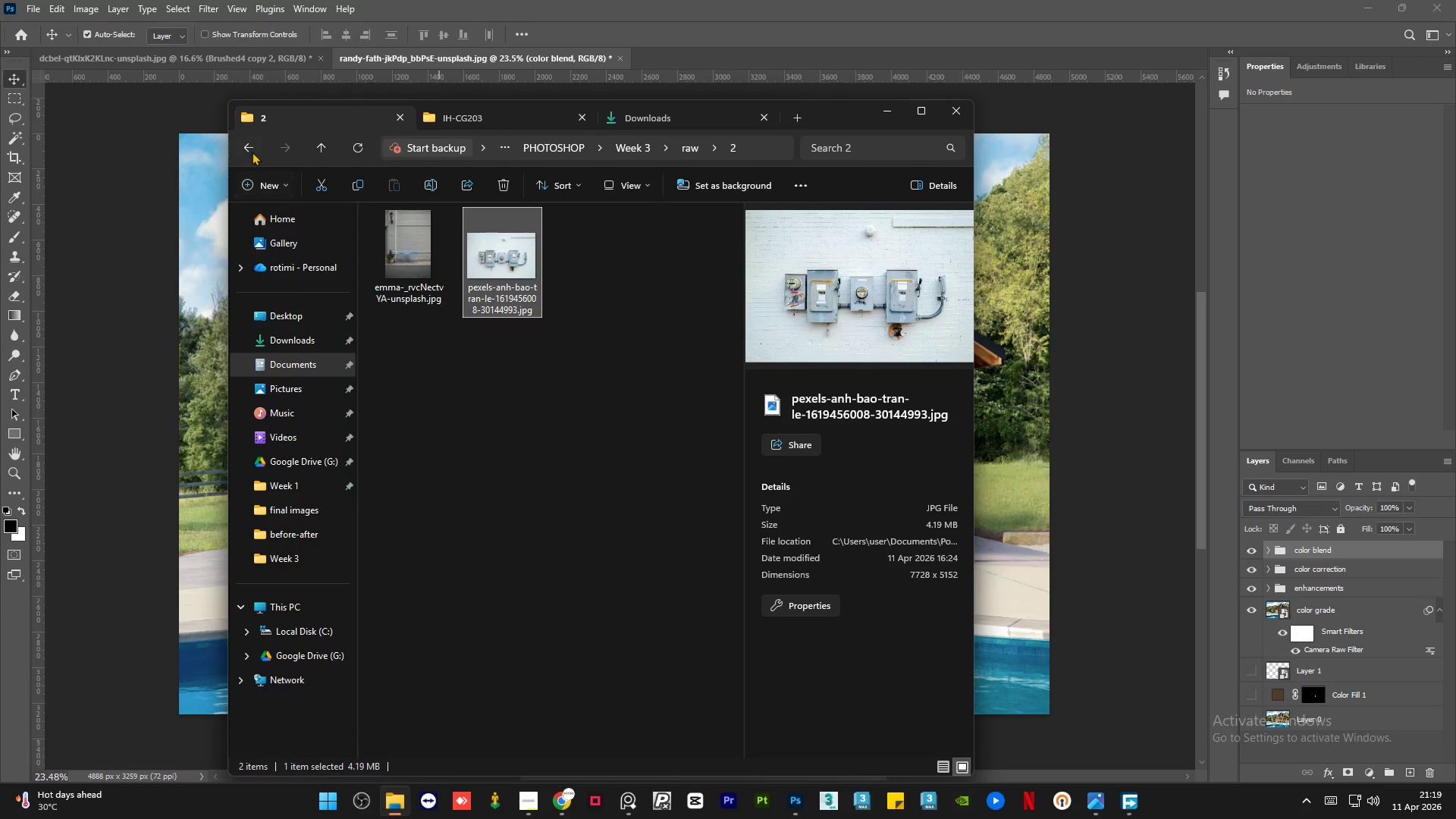 
left_click([252, 147])
 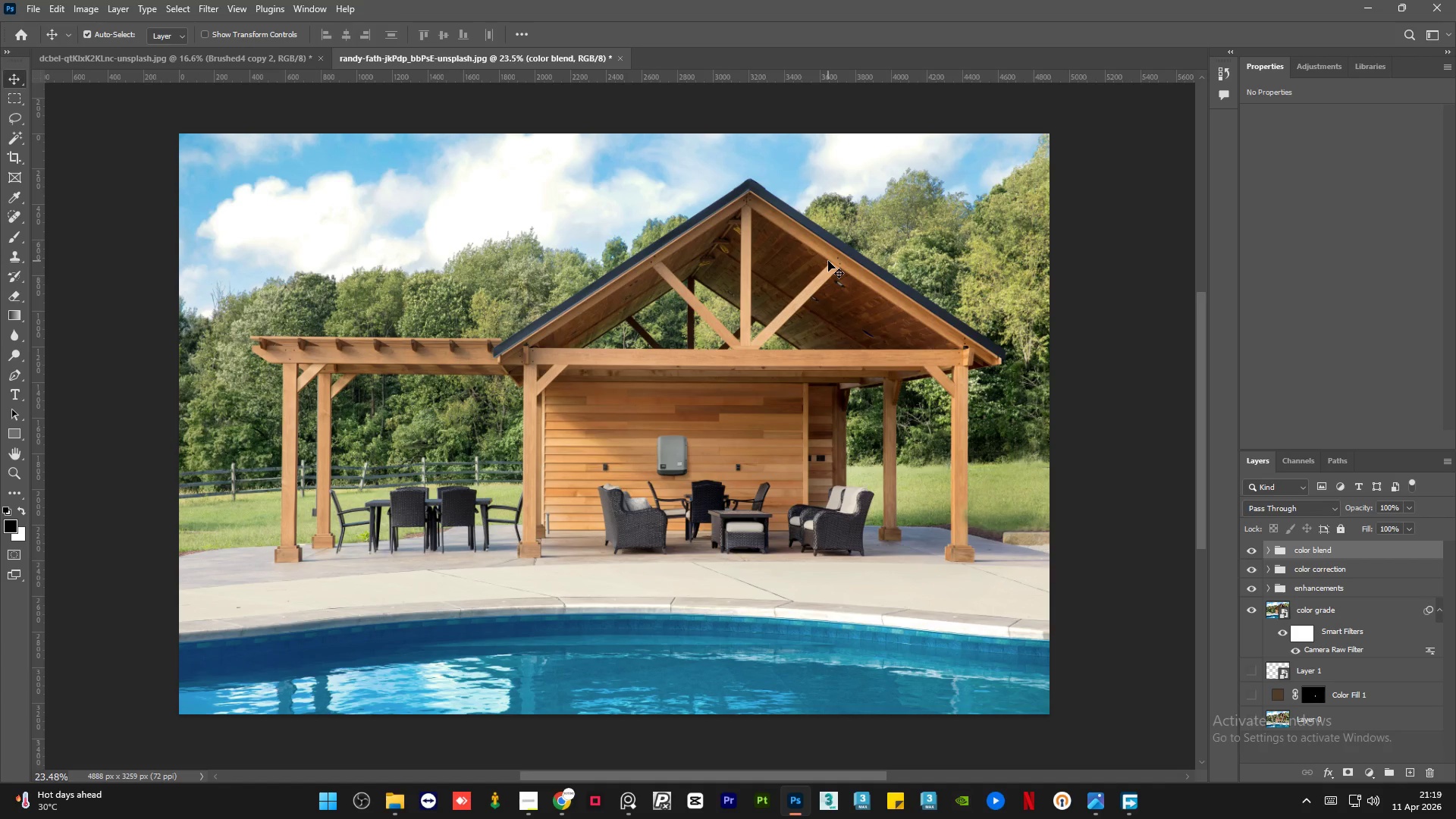 
wait(23.64)
 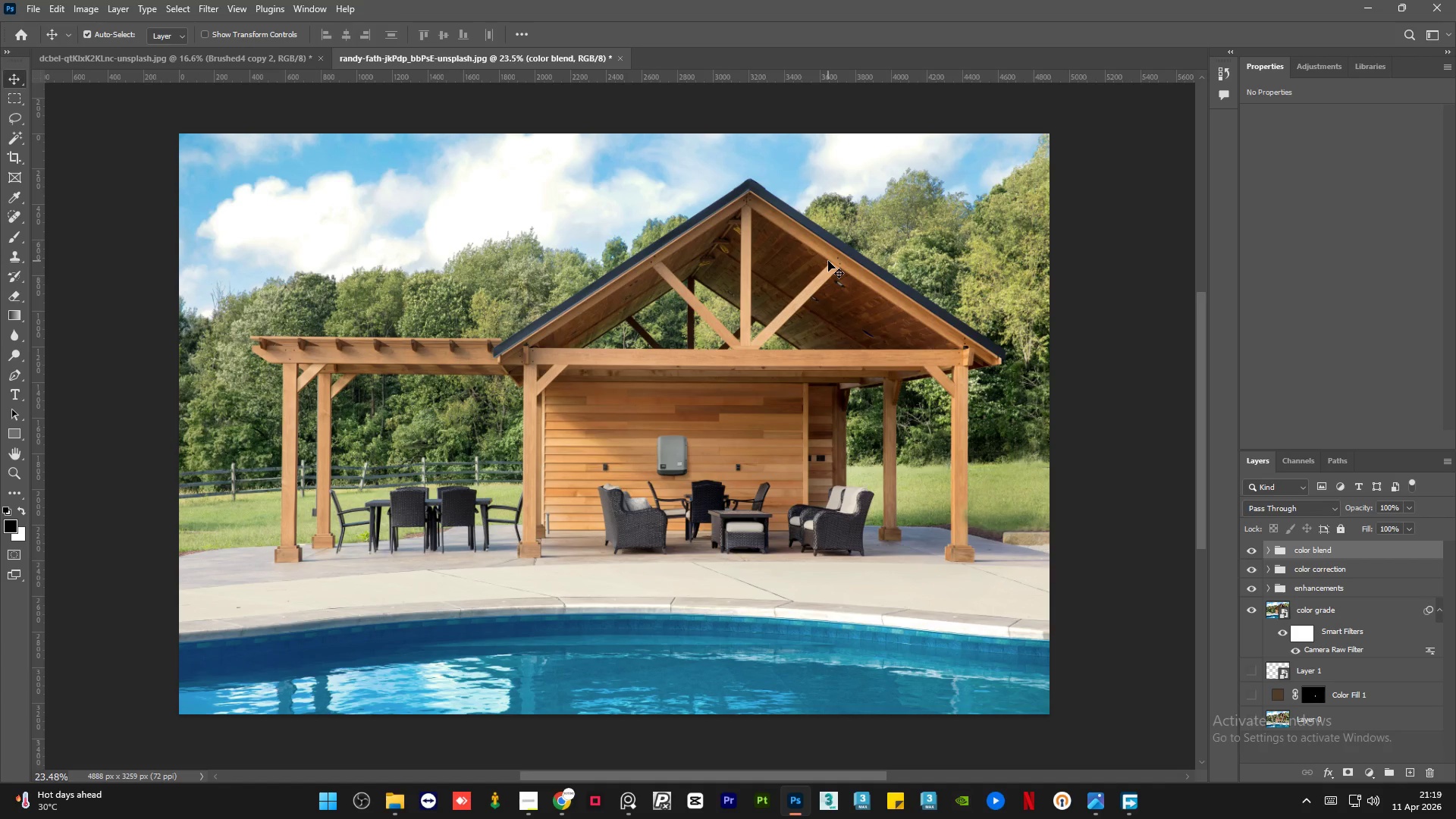 
hold_key(key=AltLeft, duration=1.5)
left_click([1255, 607])
 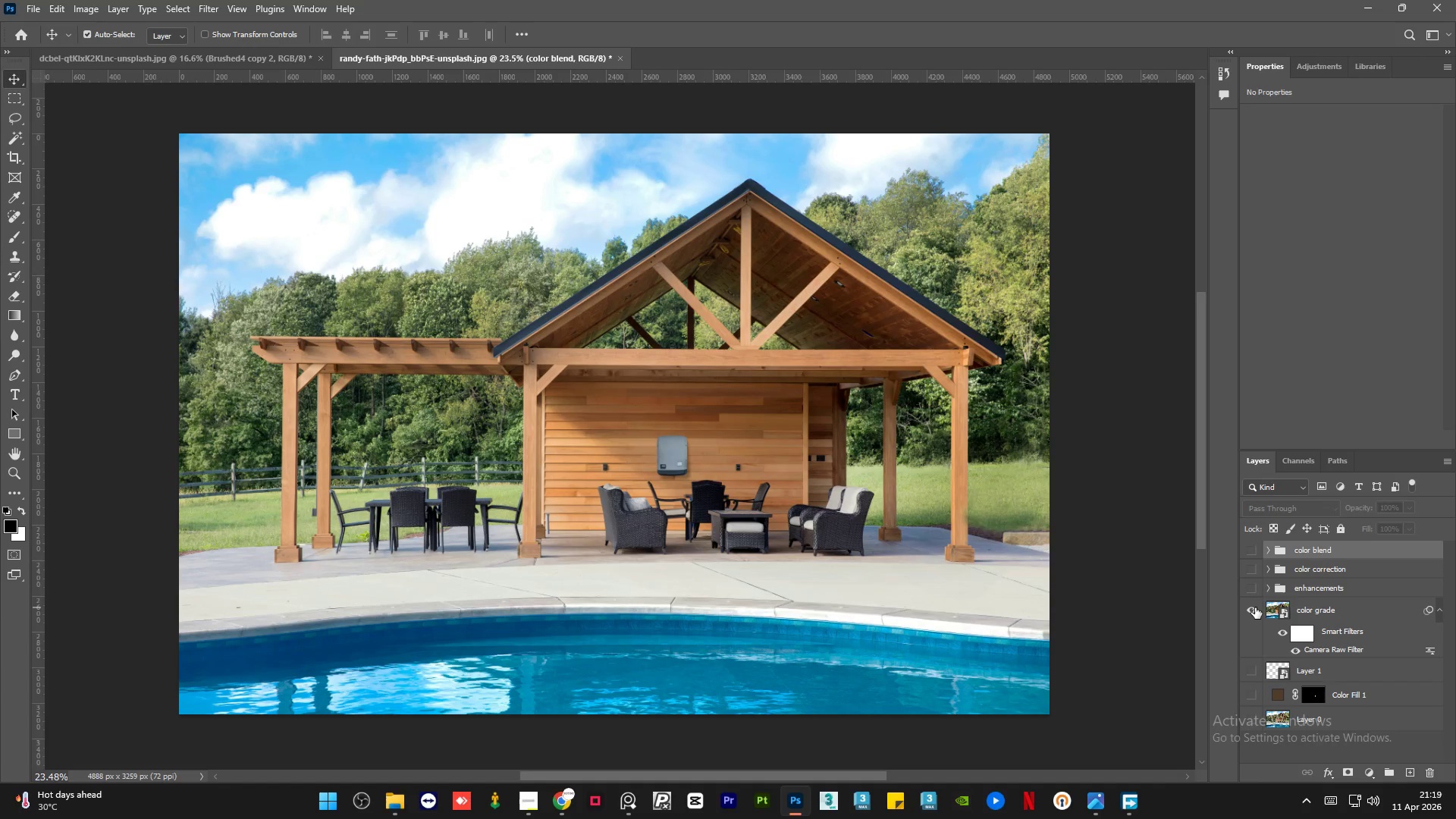 
left_click([1255, 607])
 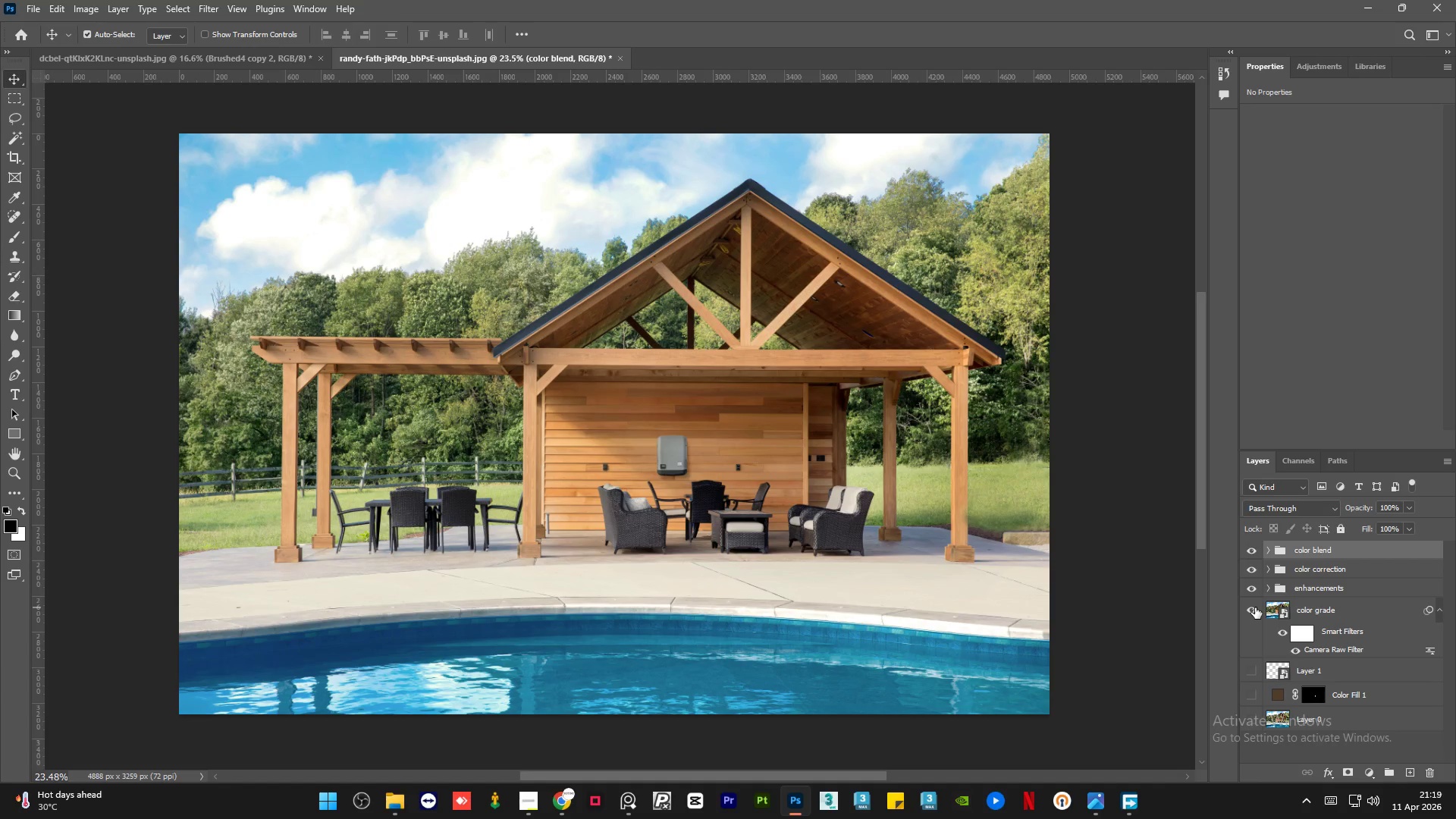 
hold_key(key=AltLeft, duration=1.51)
double_click([1255, 607])
 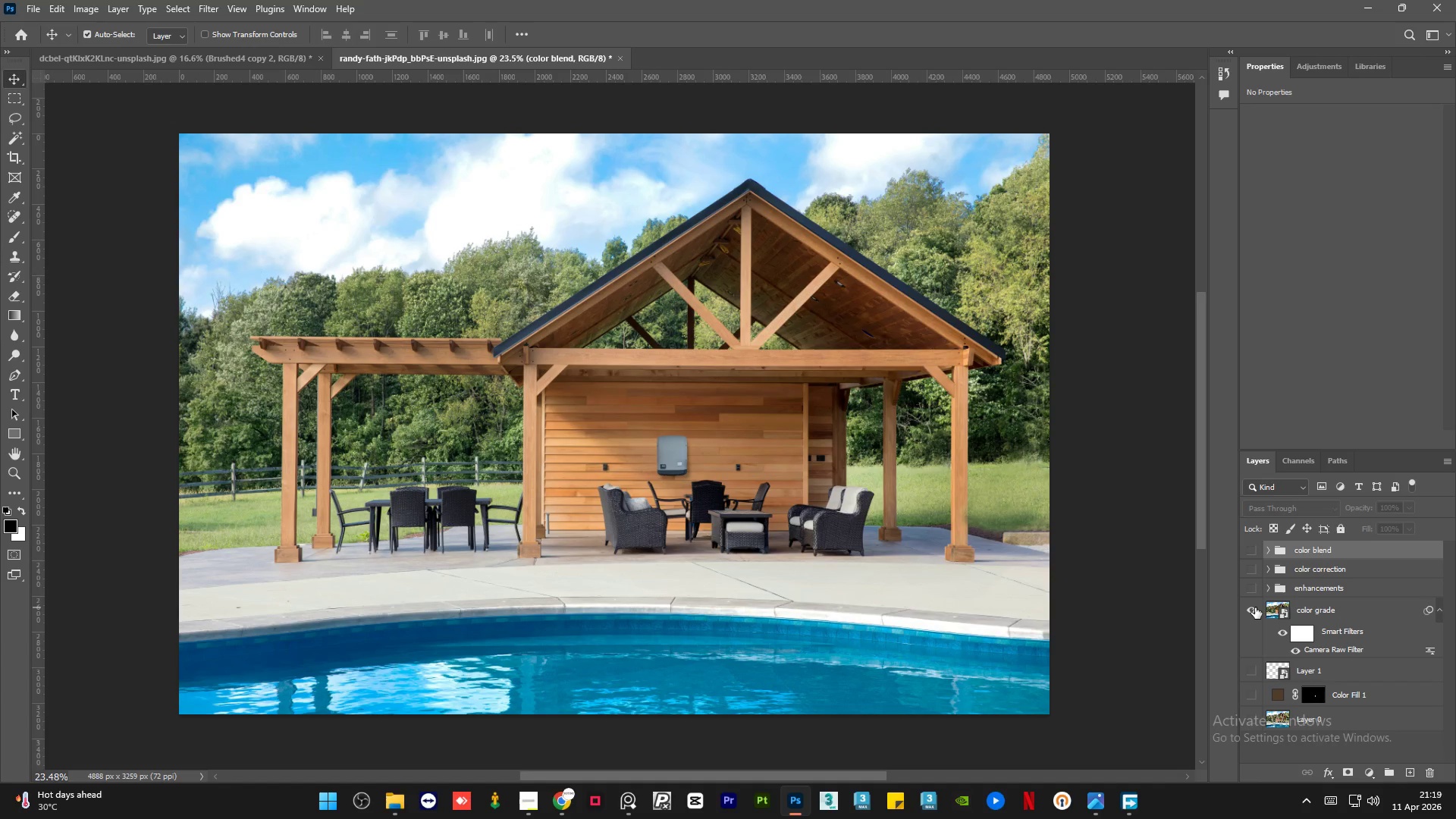 
hold_key(key=AltLeft, duration=1.5)
left_click([1255, 607])
 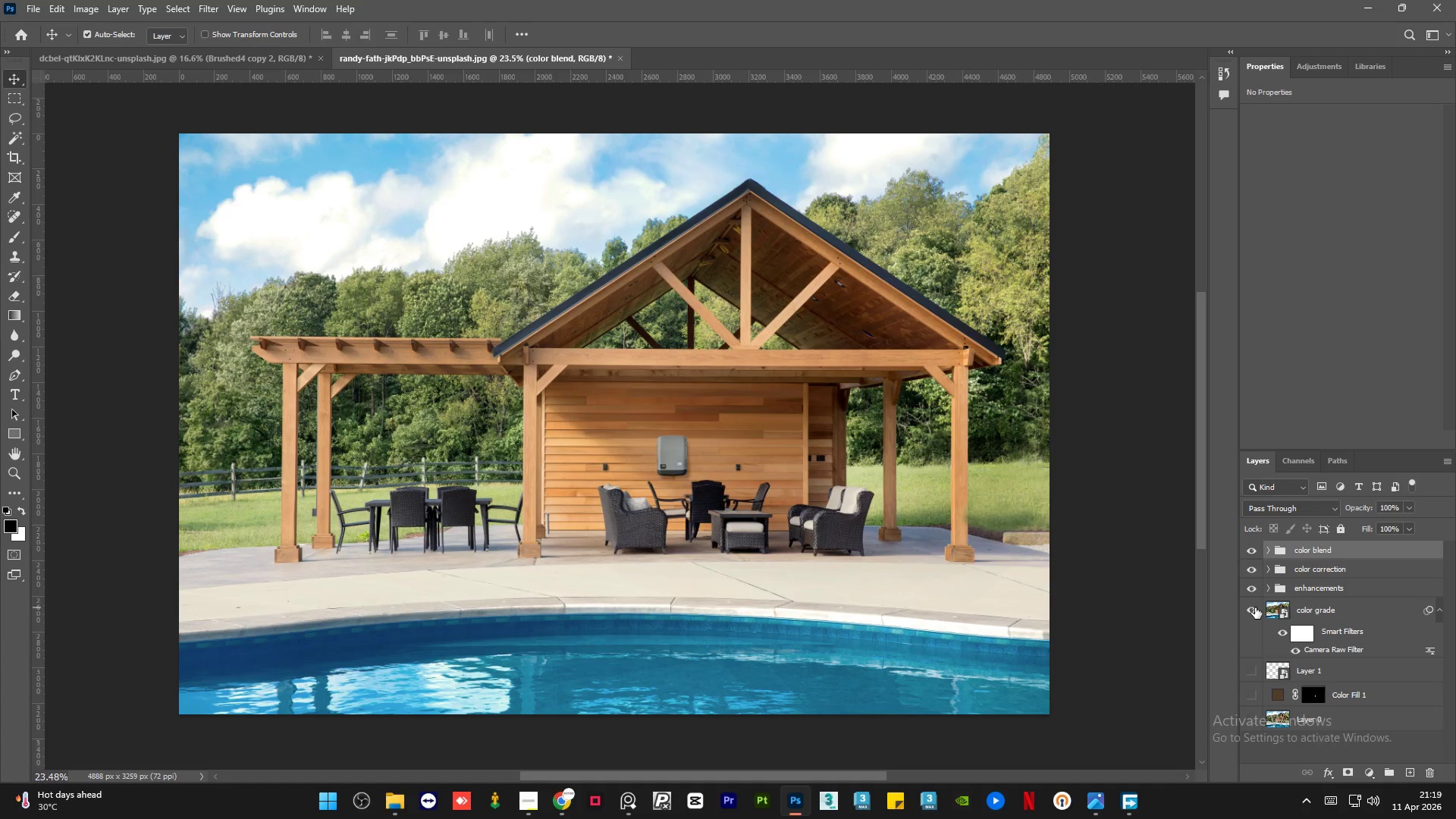 
left_click([1255, 607])
 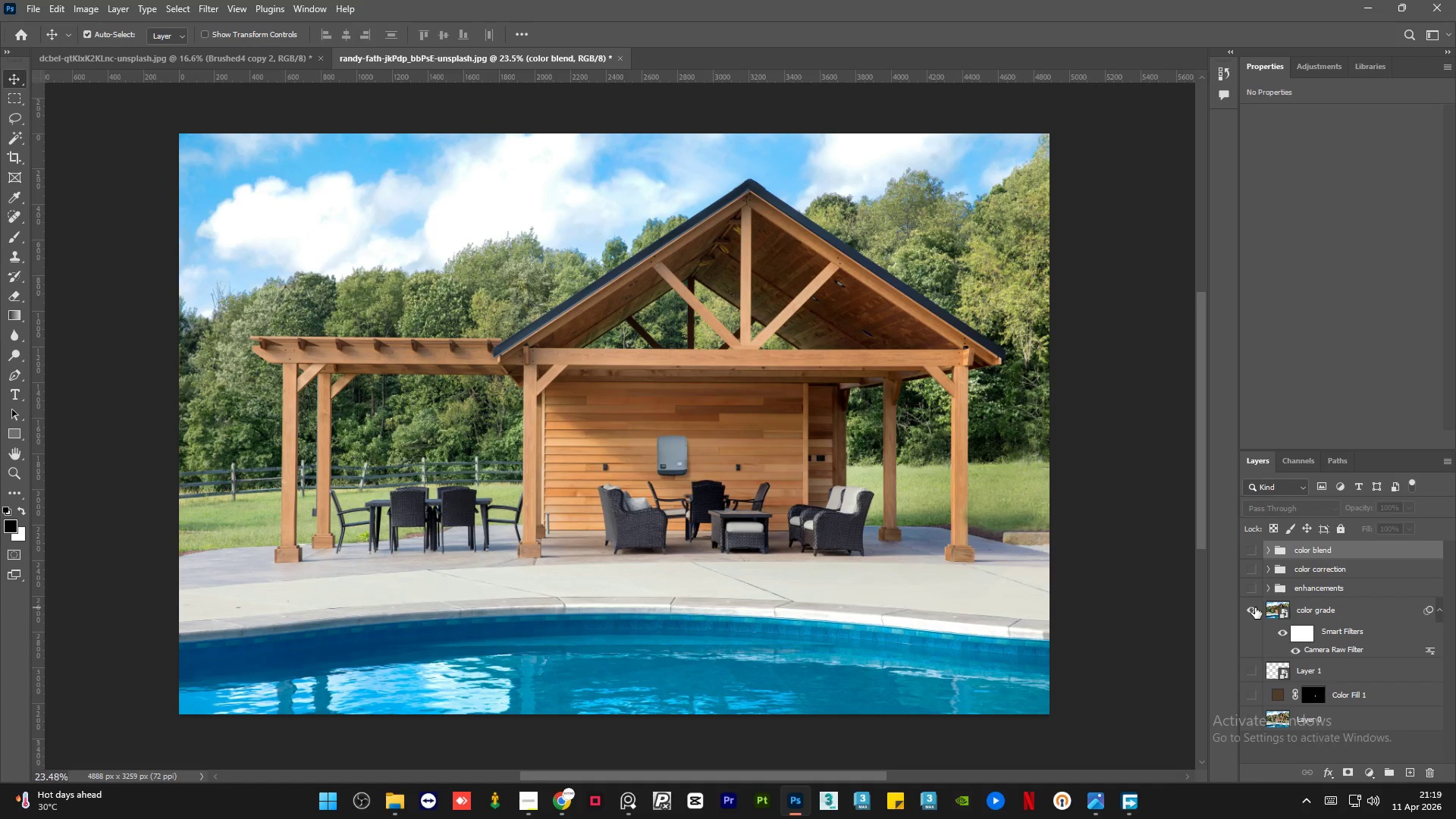 
hold_key(key=AltLeft, duration=1.5)
left_click([1255, 607])
 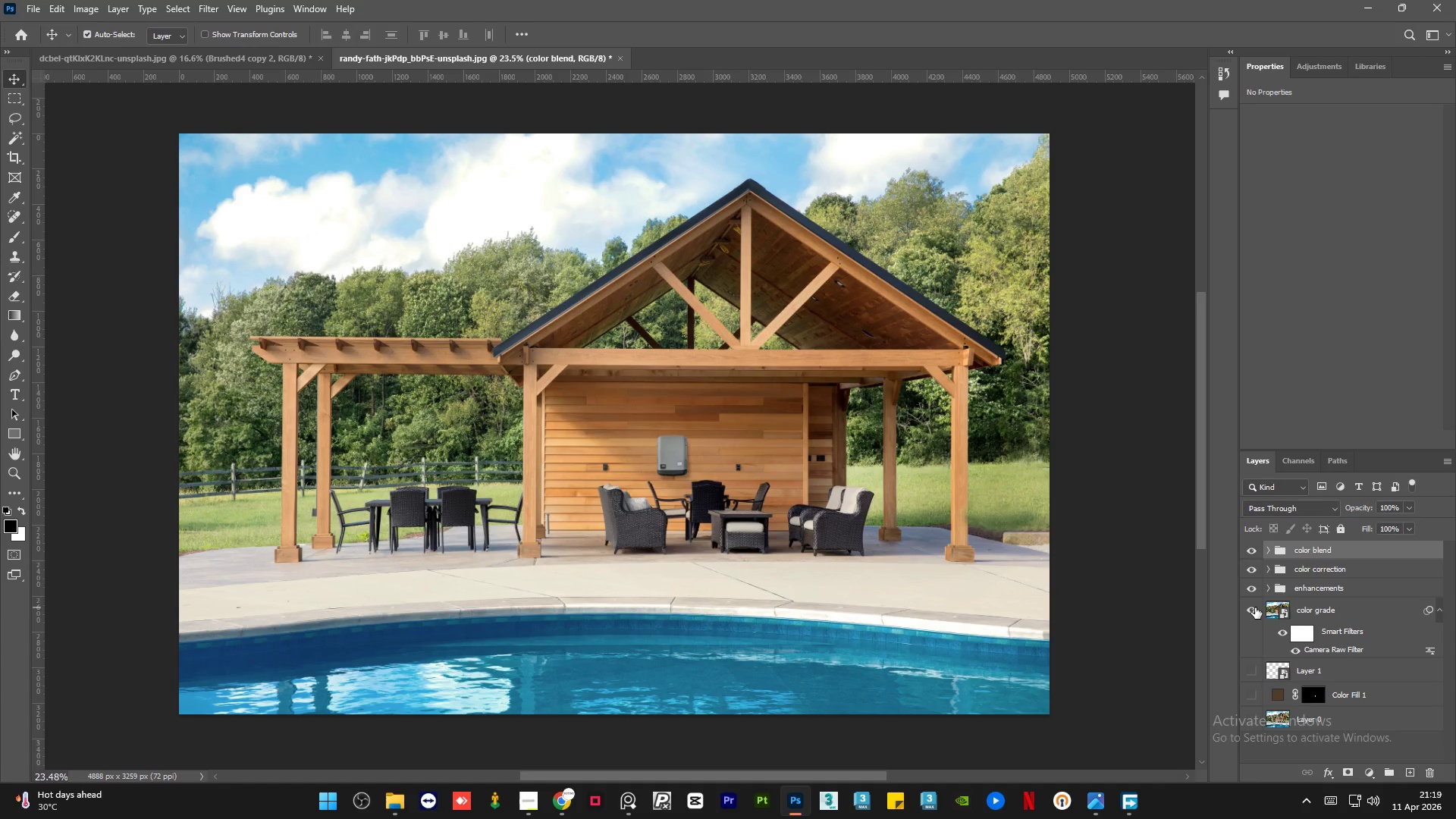 
left_click([1255, 607])
 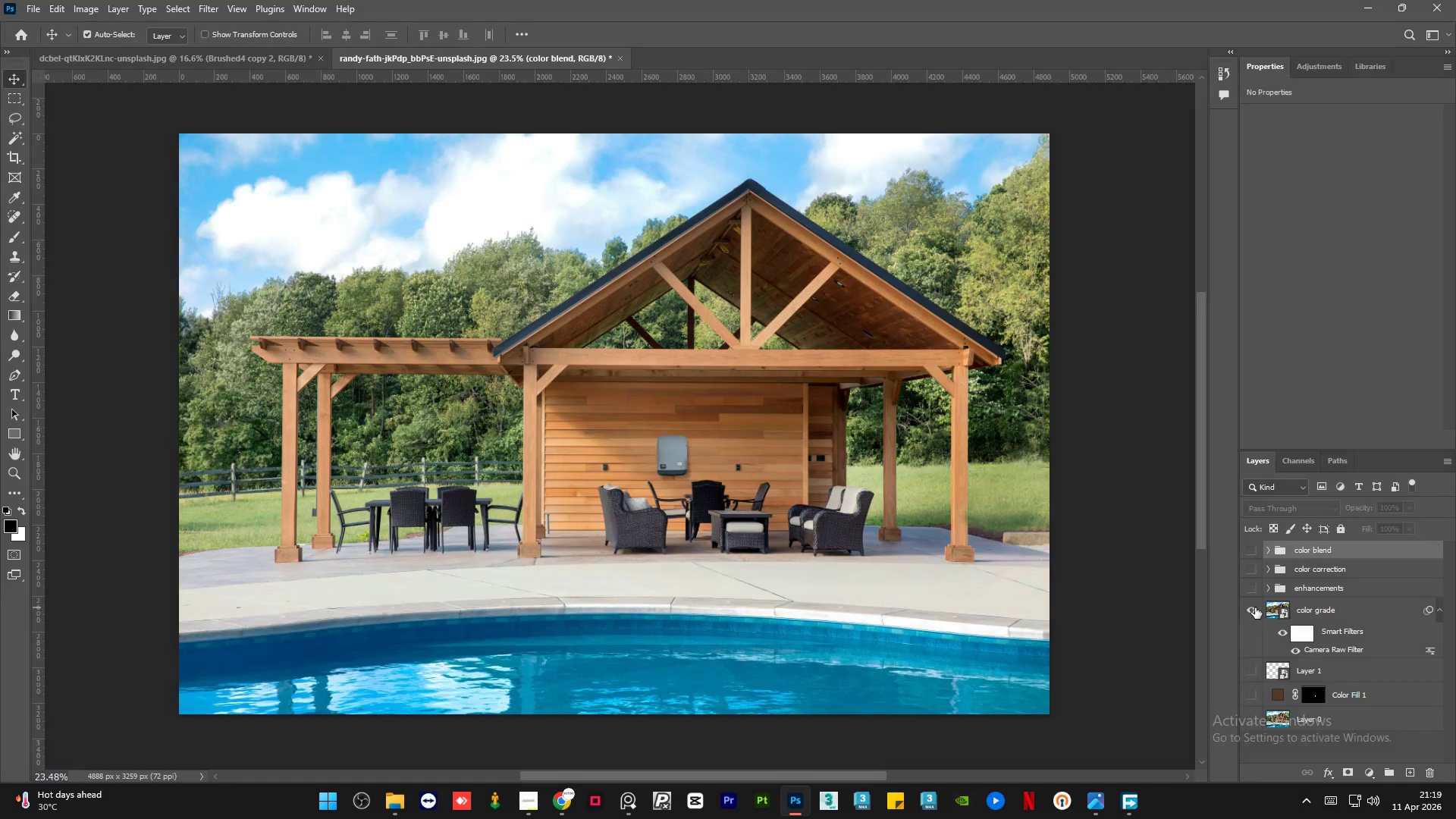 
hold_key(key=AltLeft, duration=0.7)
double_click([1255, 607])
 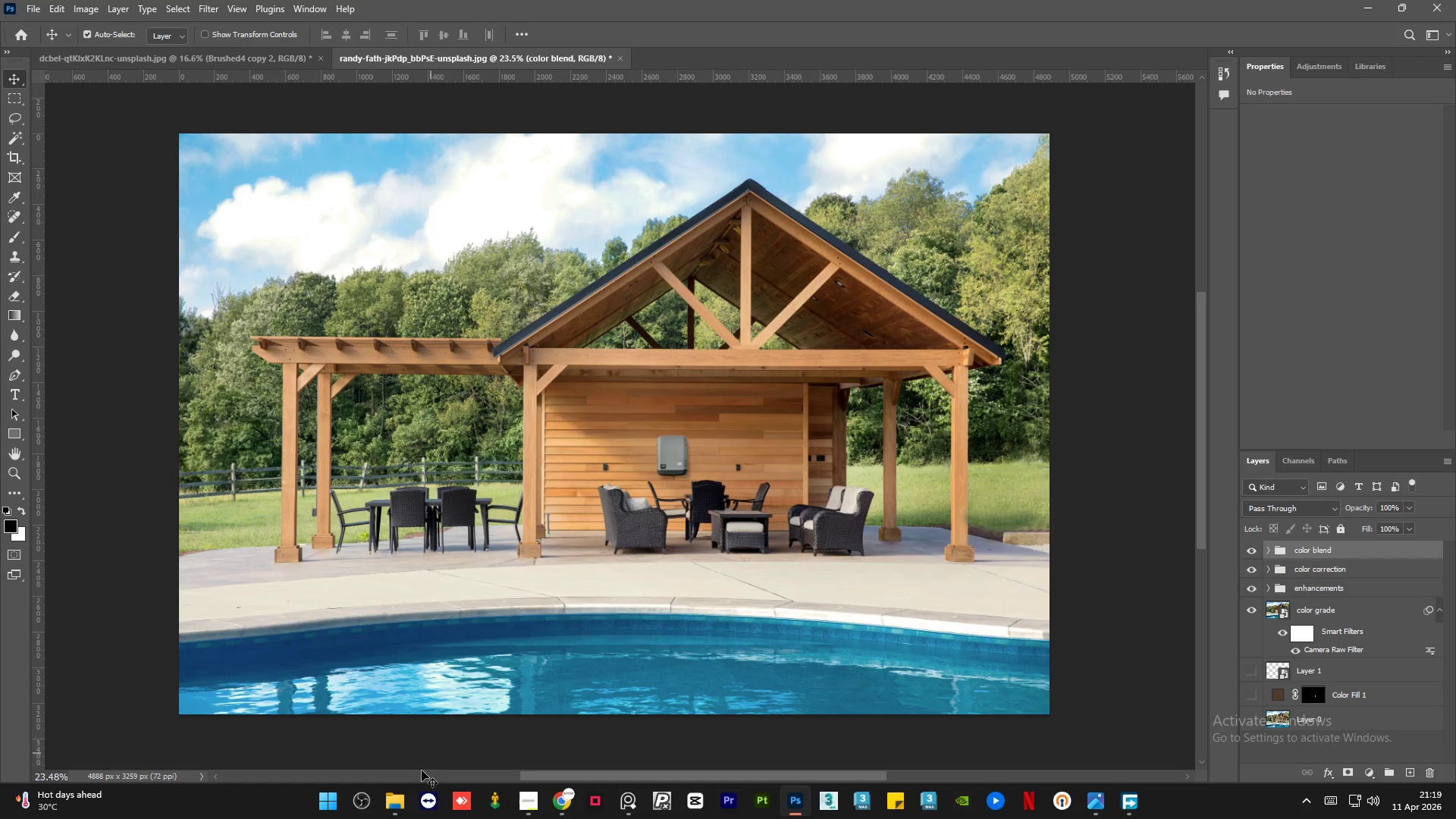 
left_click([400, 808])
 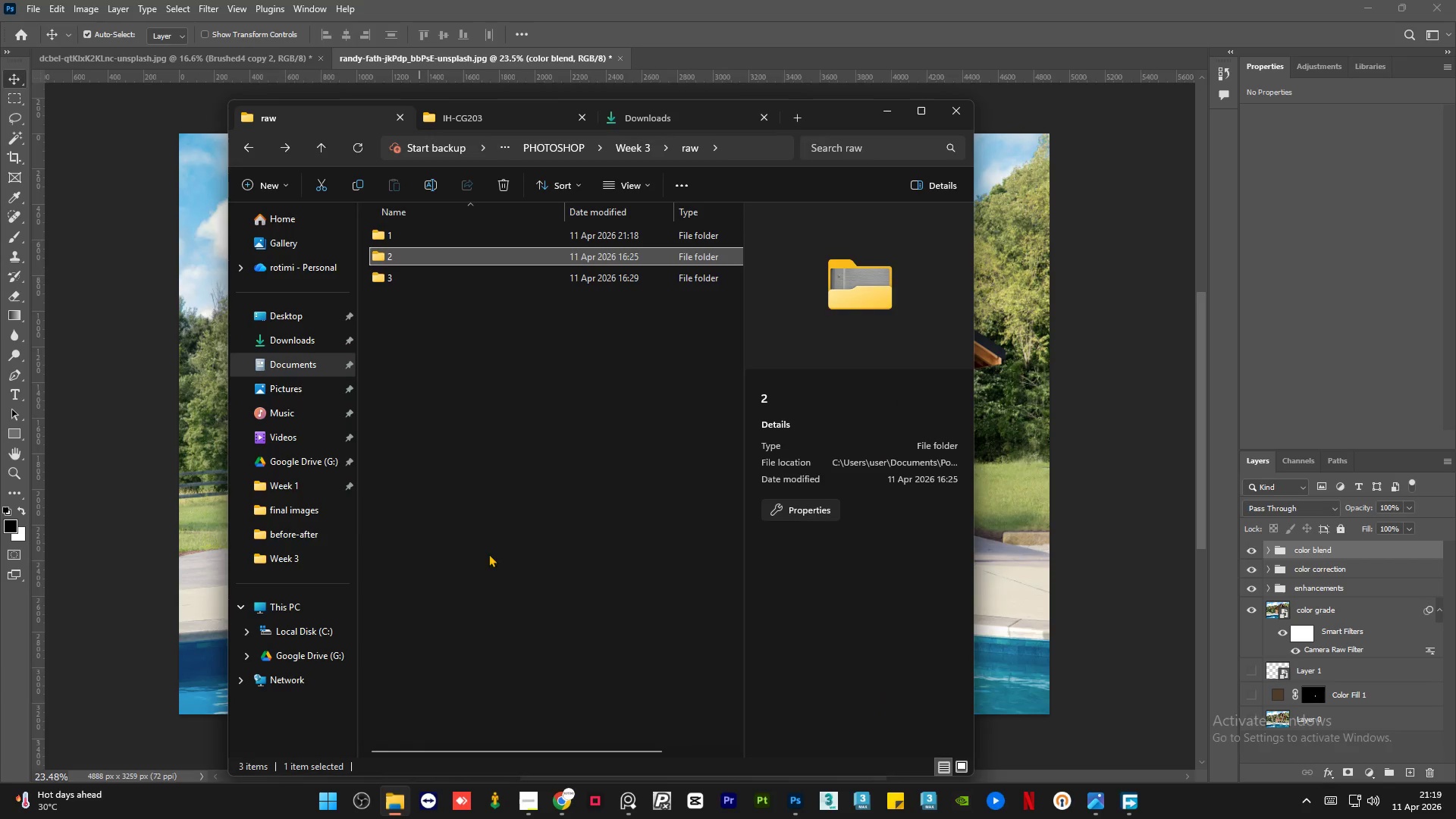 
left_click([495, 496])
 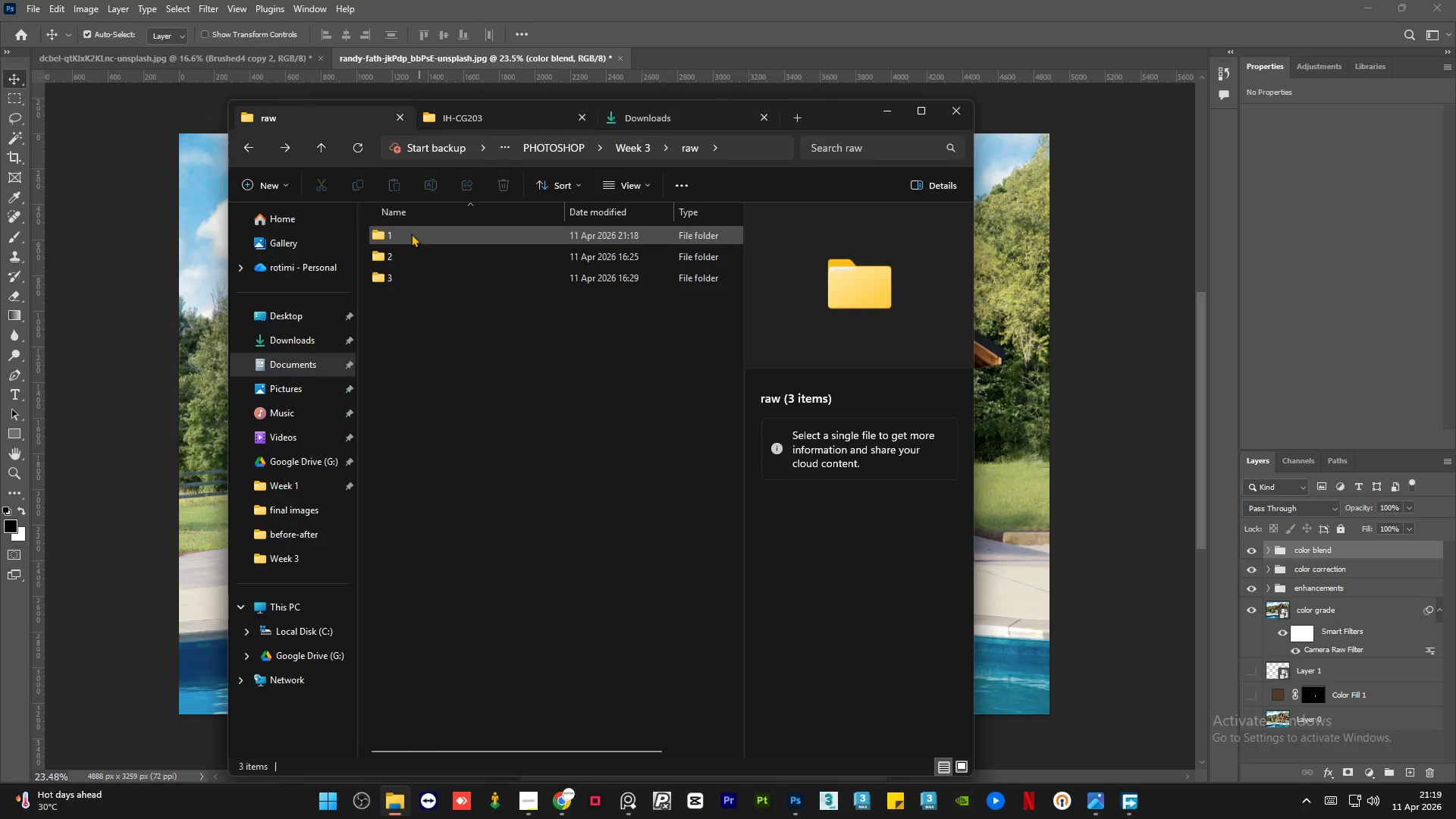 
double_click([411, 234])
 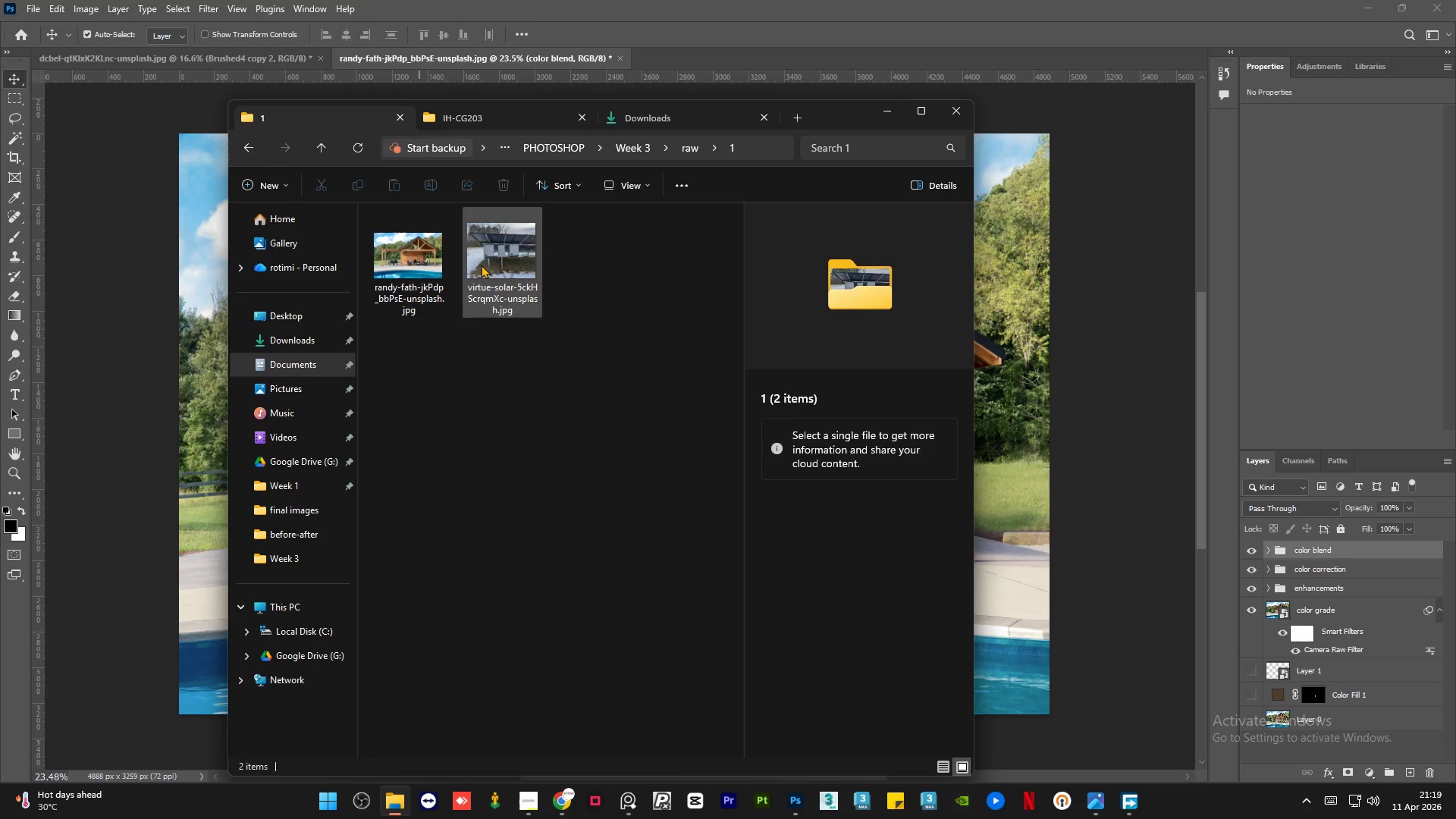 
double_click([416, 266])
 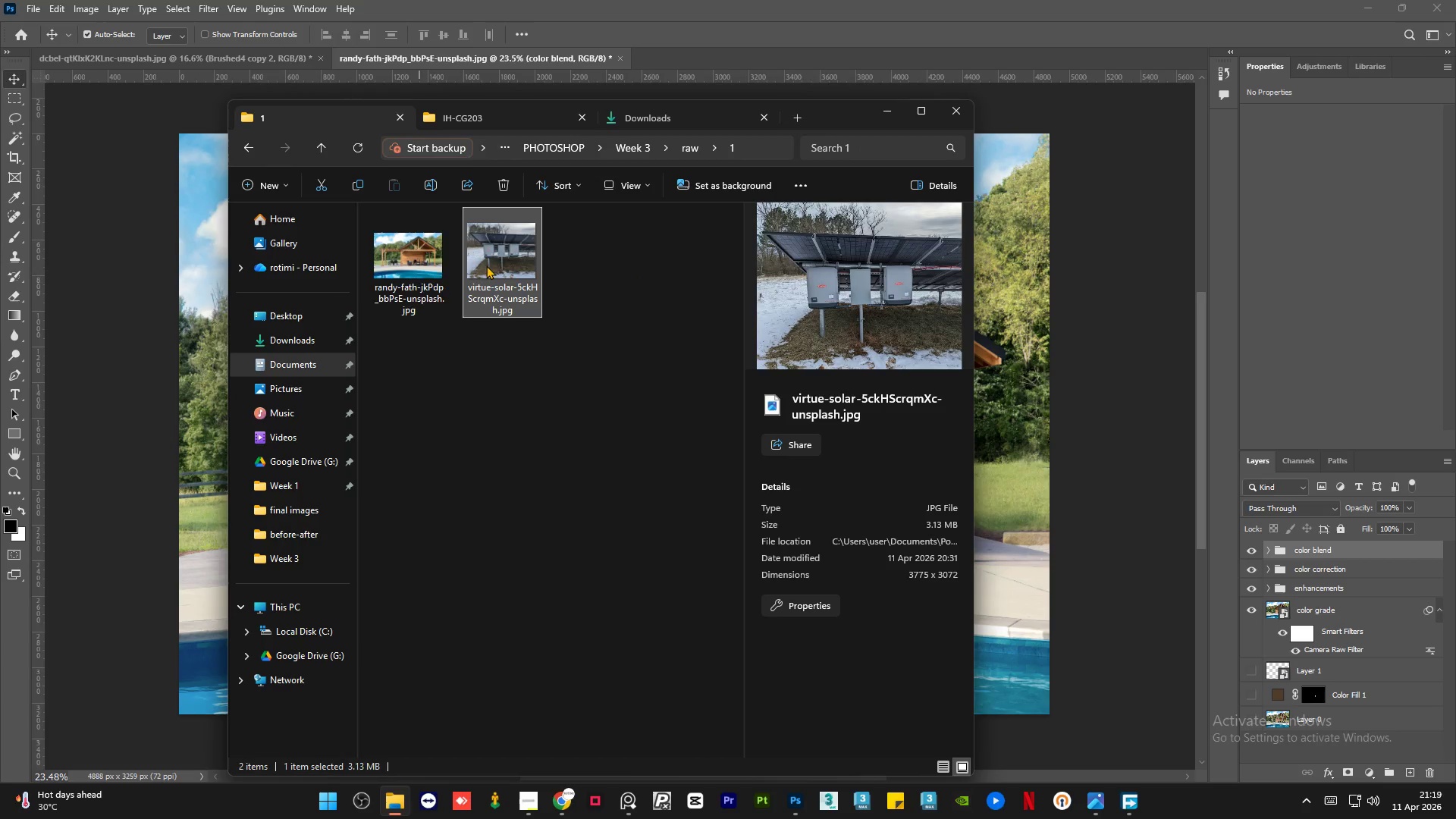 
double_click([416, 262])
 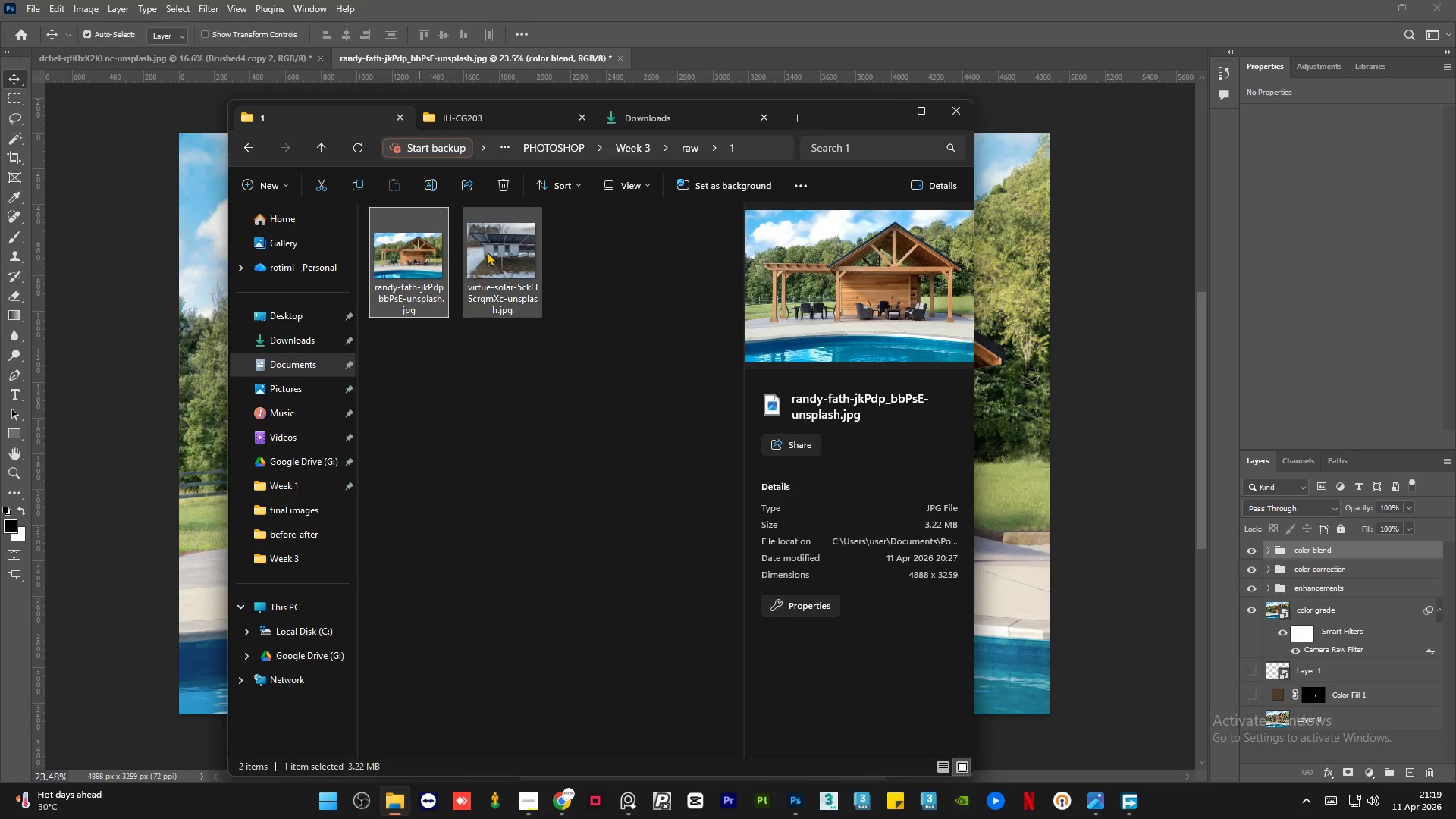 
double_click([427, 261])
 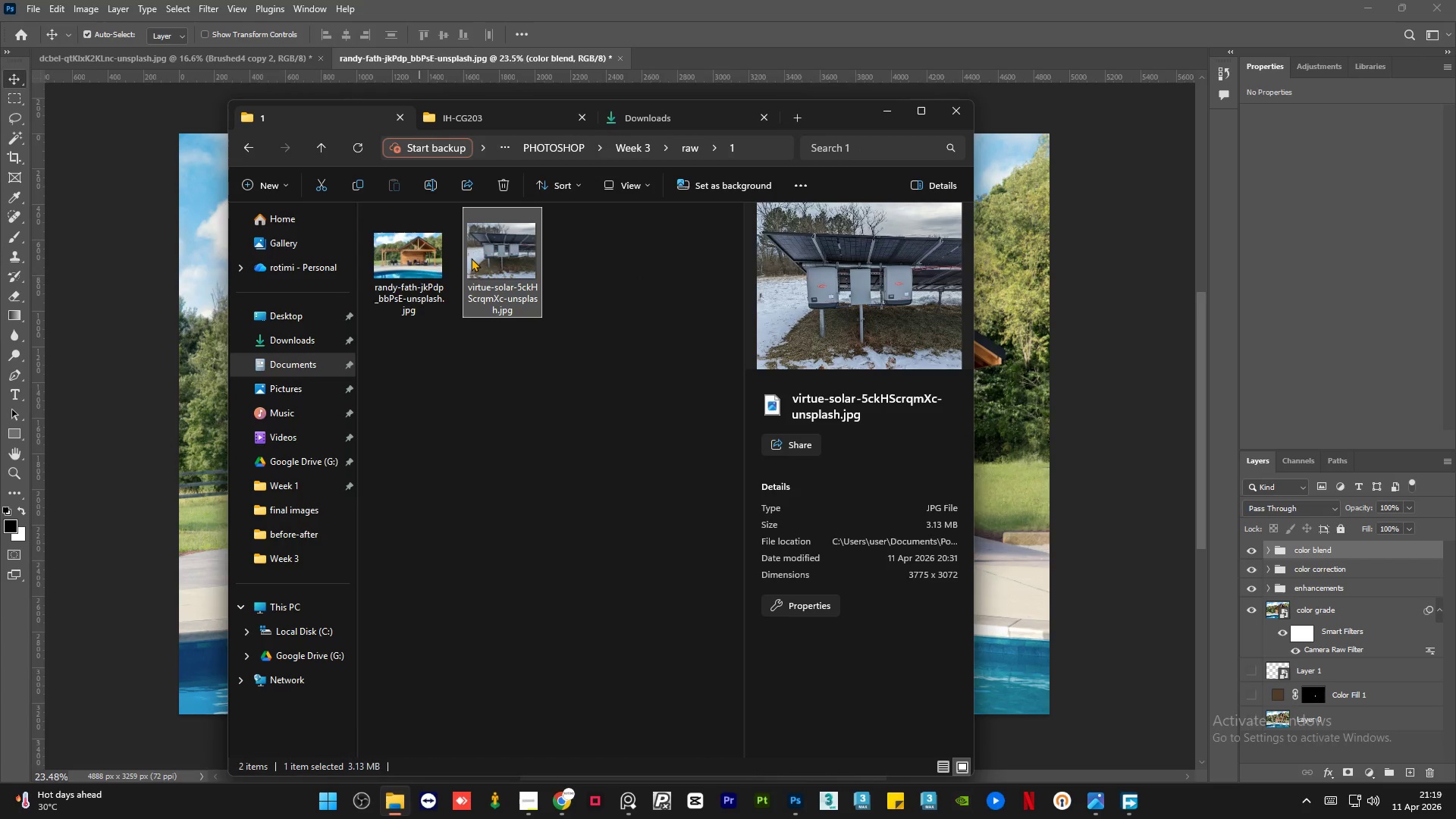 
double_click([431, 262])
 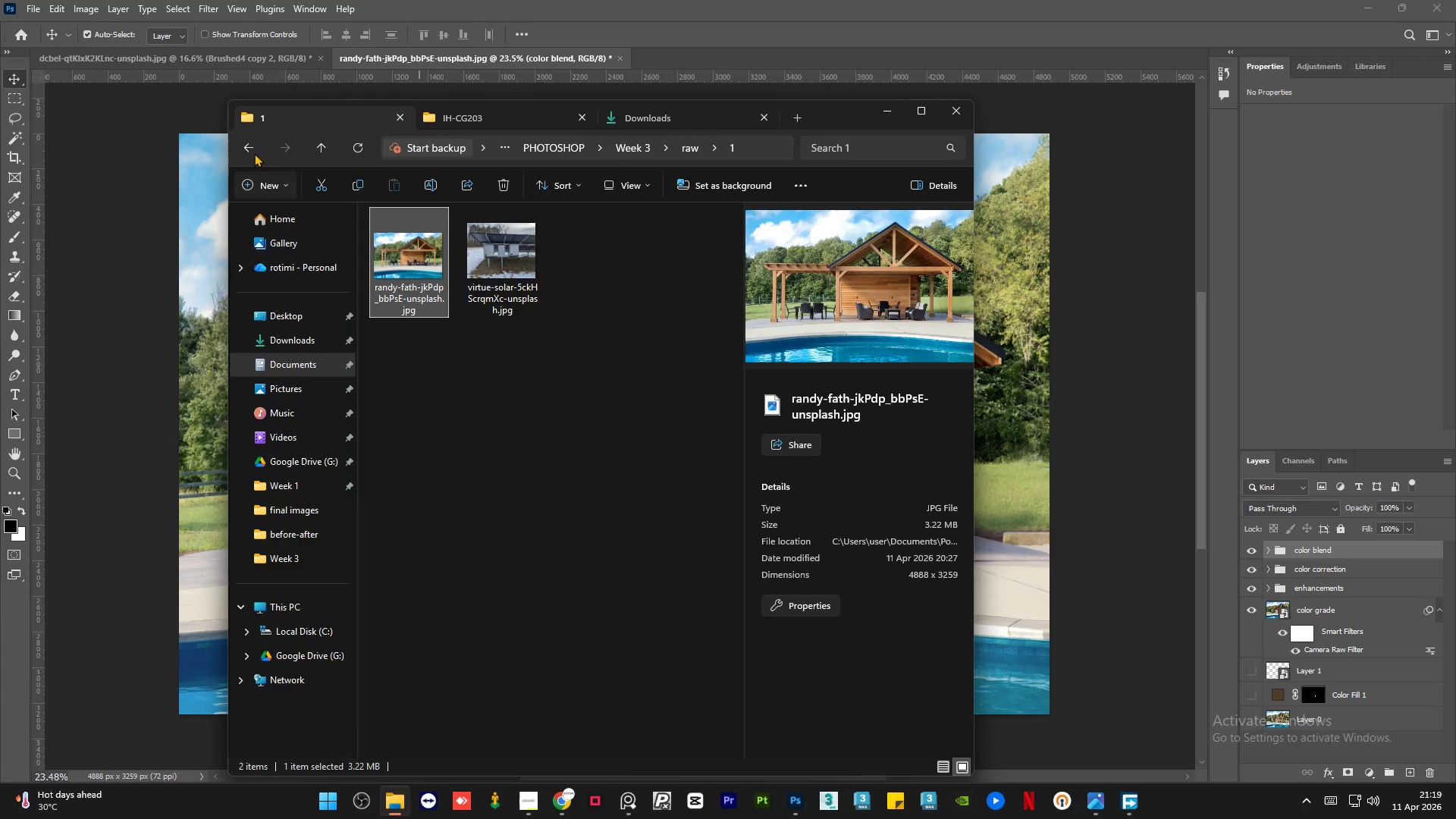 
left_click([247, 151])
 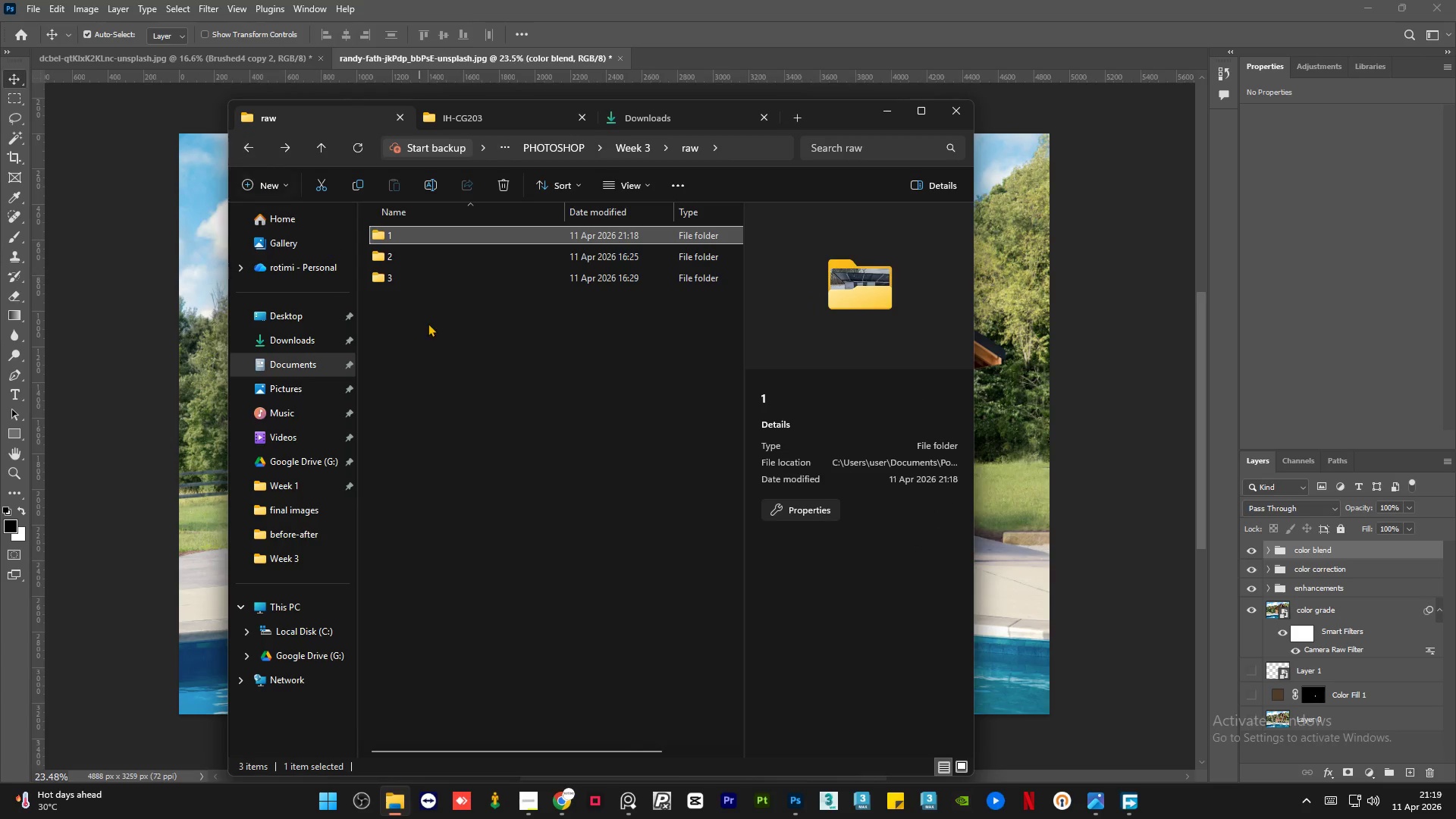 
left_click([436, 330])
 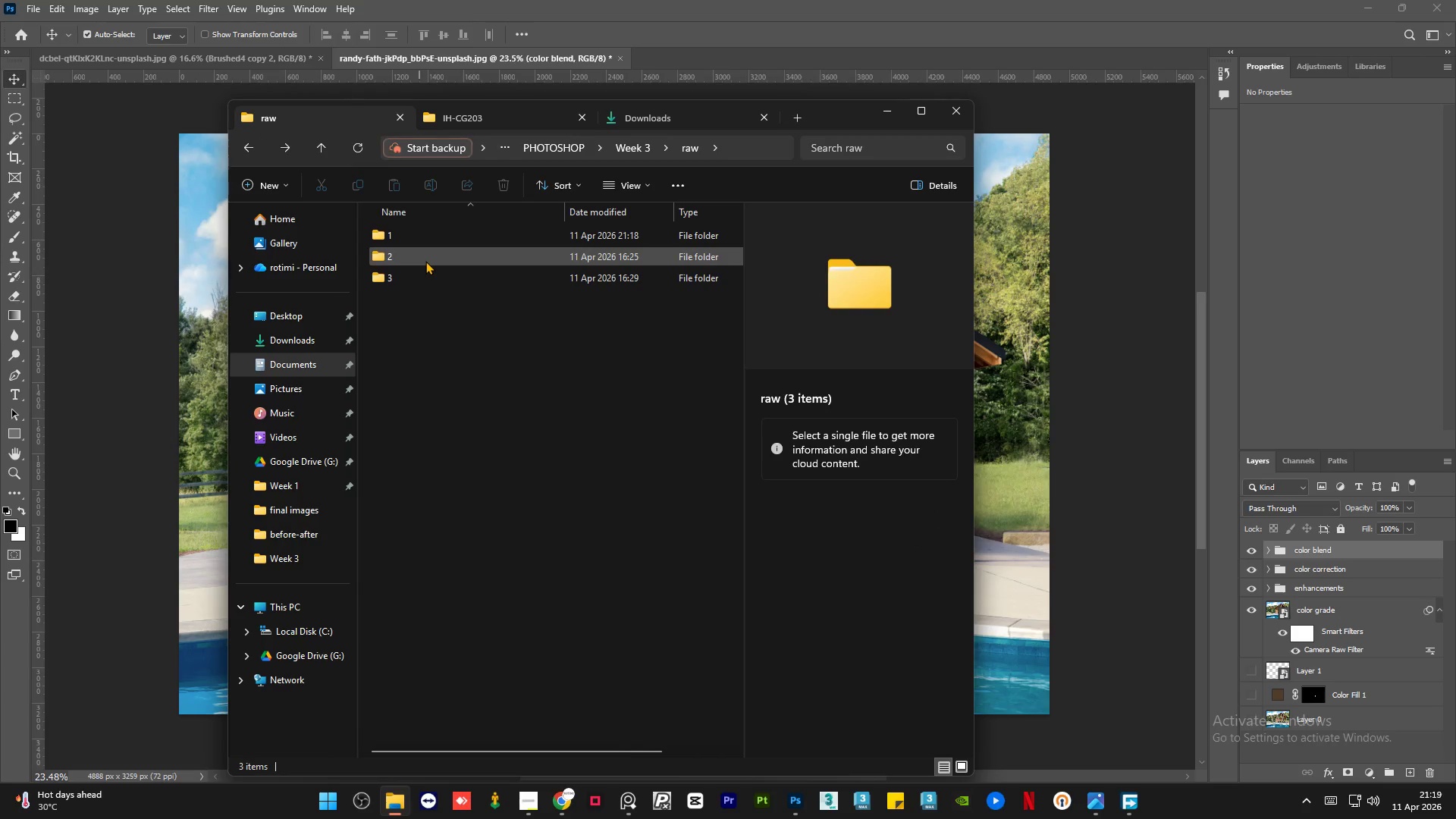 
double_click([425, 260])
 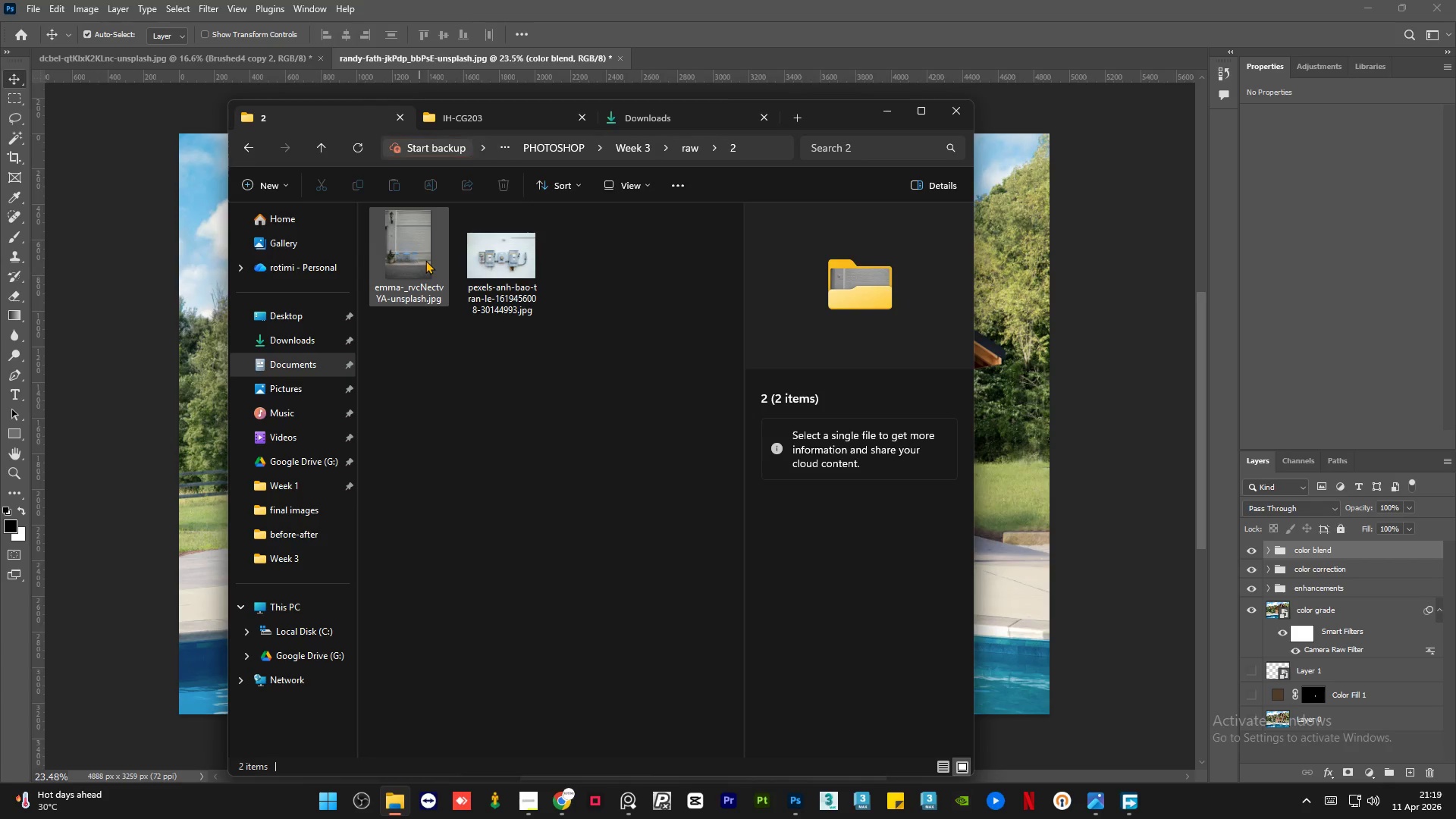 
left_click([425, 260])
 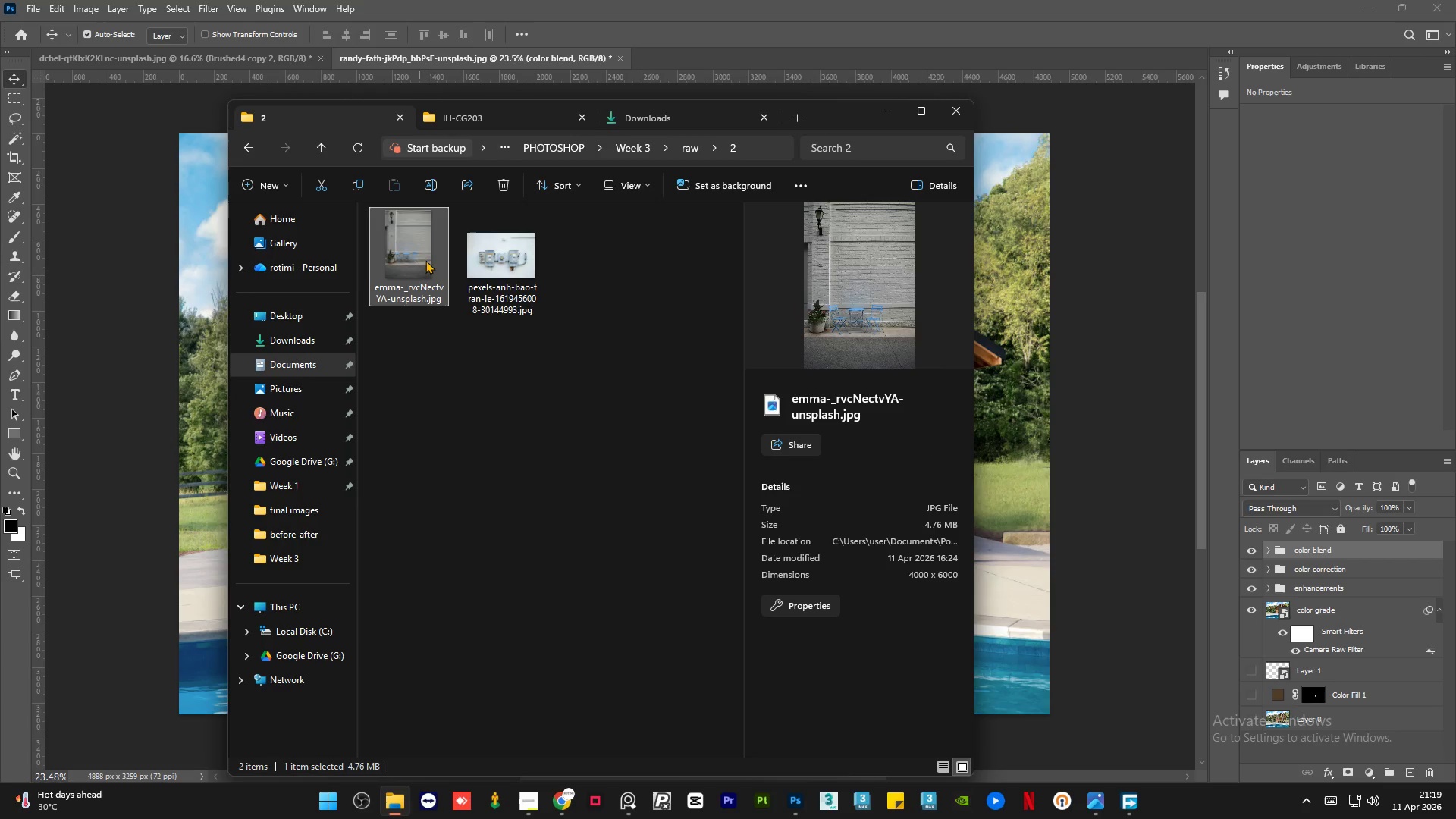 
left_click([479, 253])
 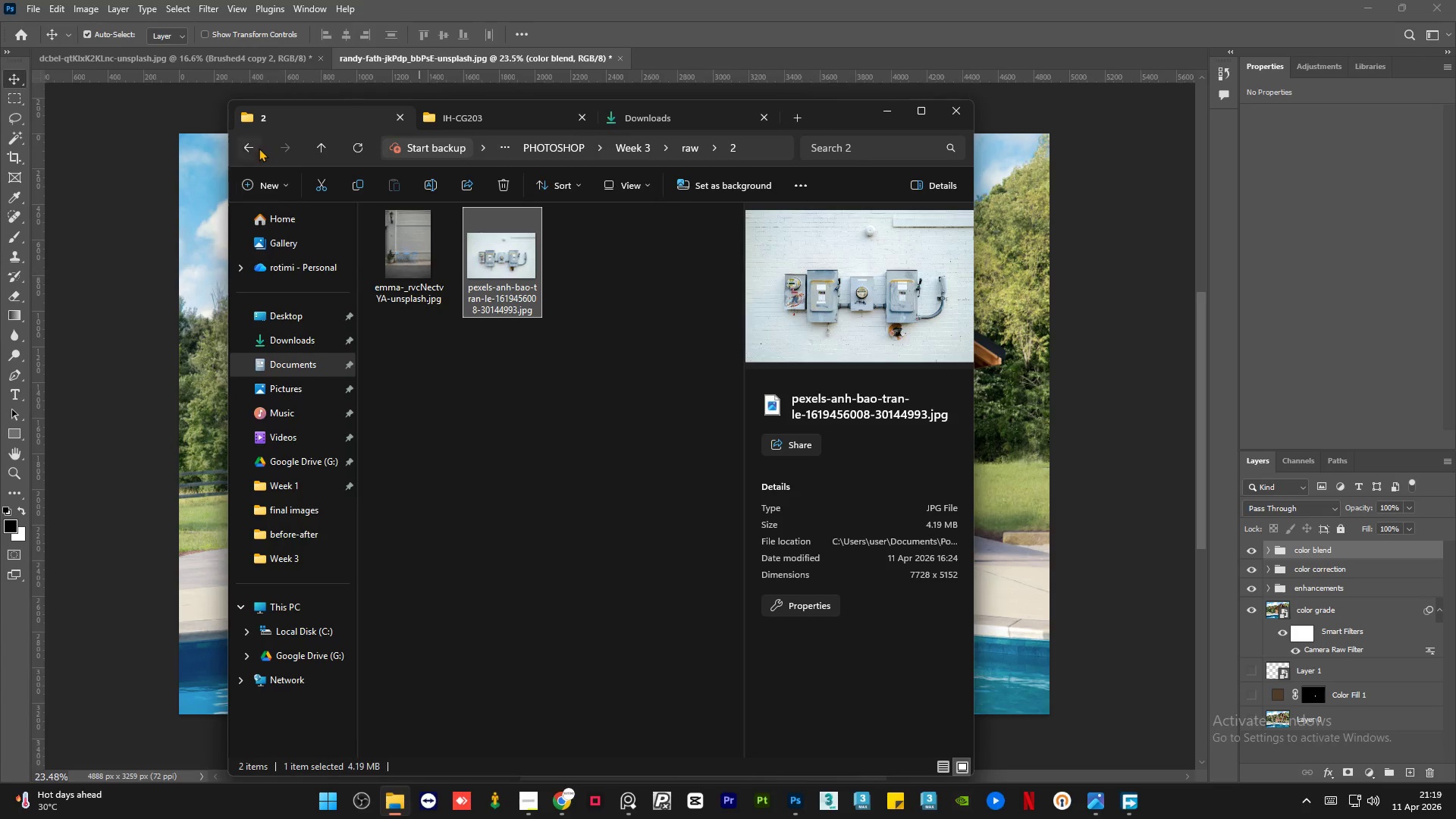 
left_click([242, 144])
 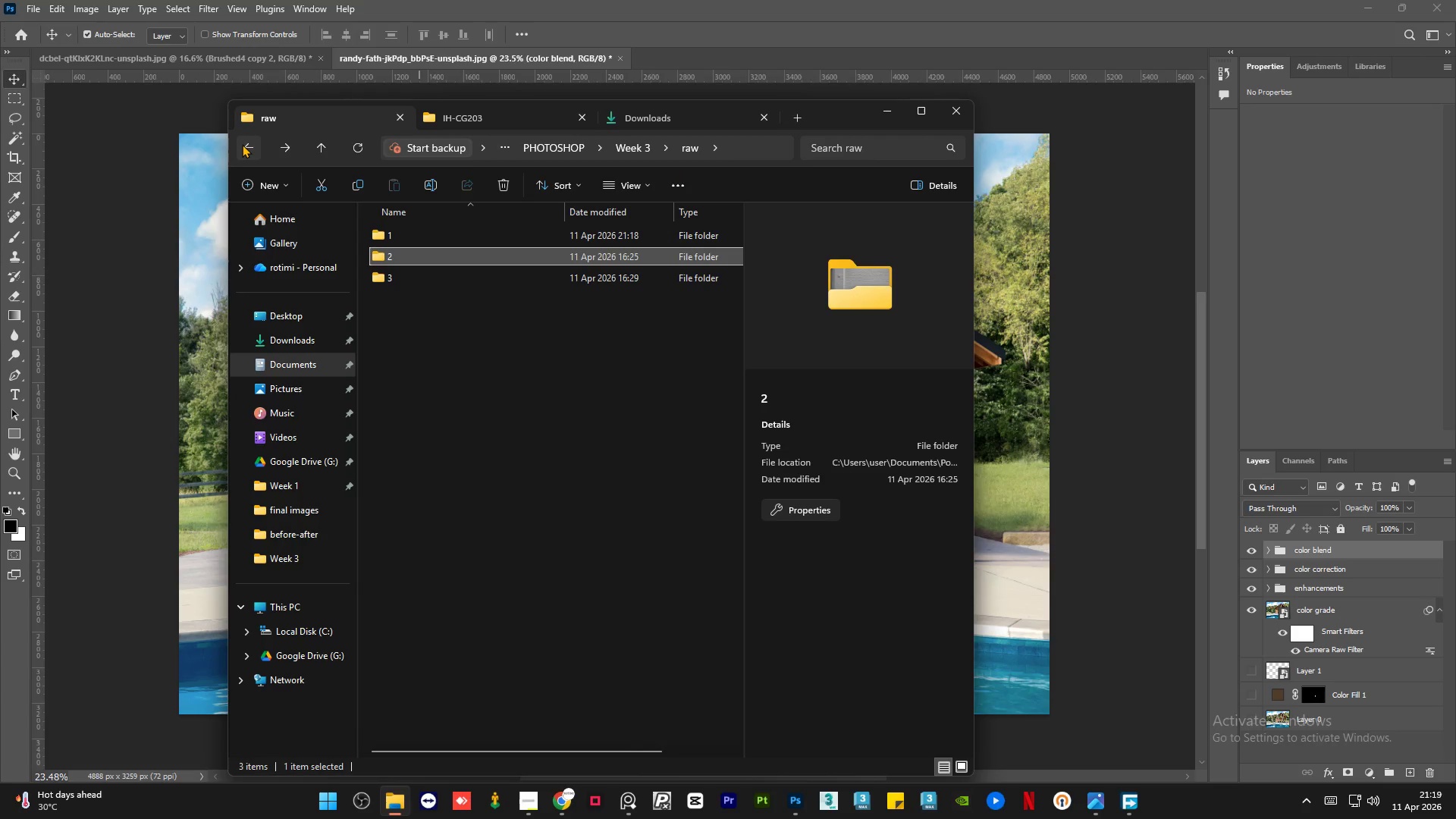 
left_click([242, 144])
 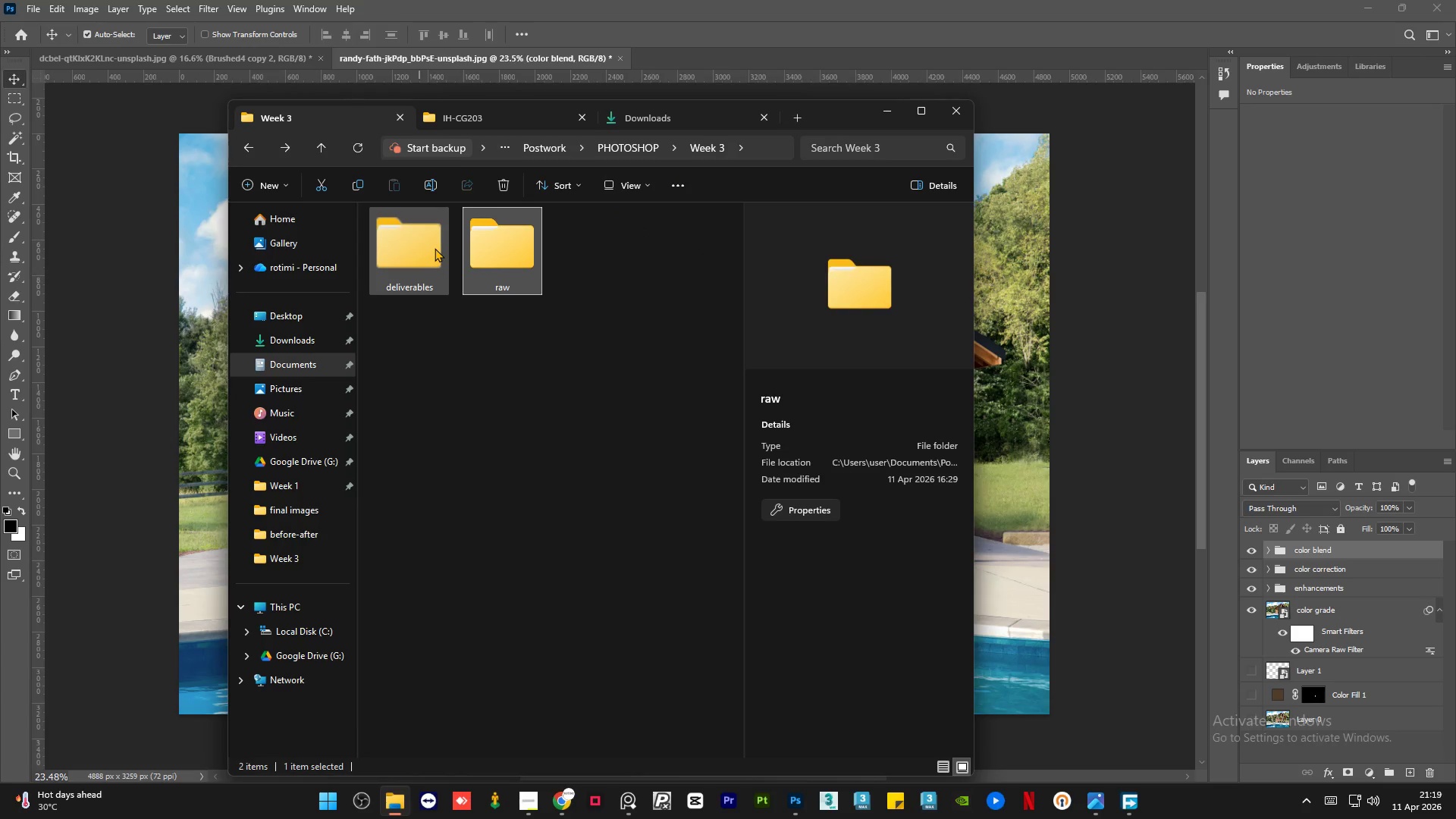 
double_click([435, 248])
 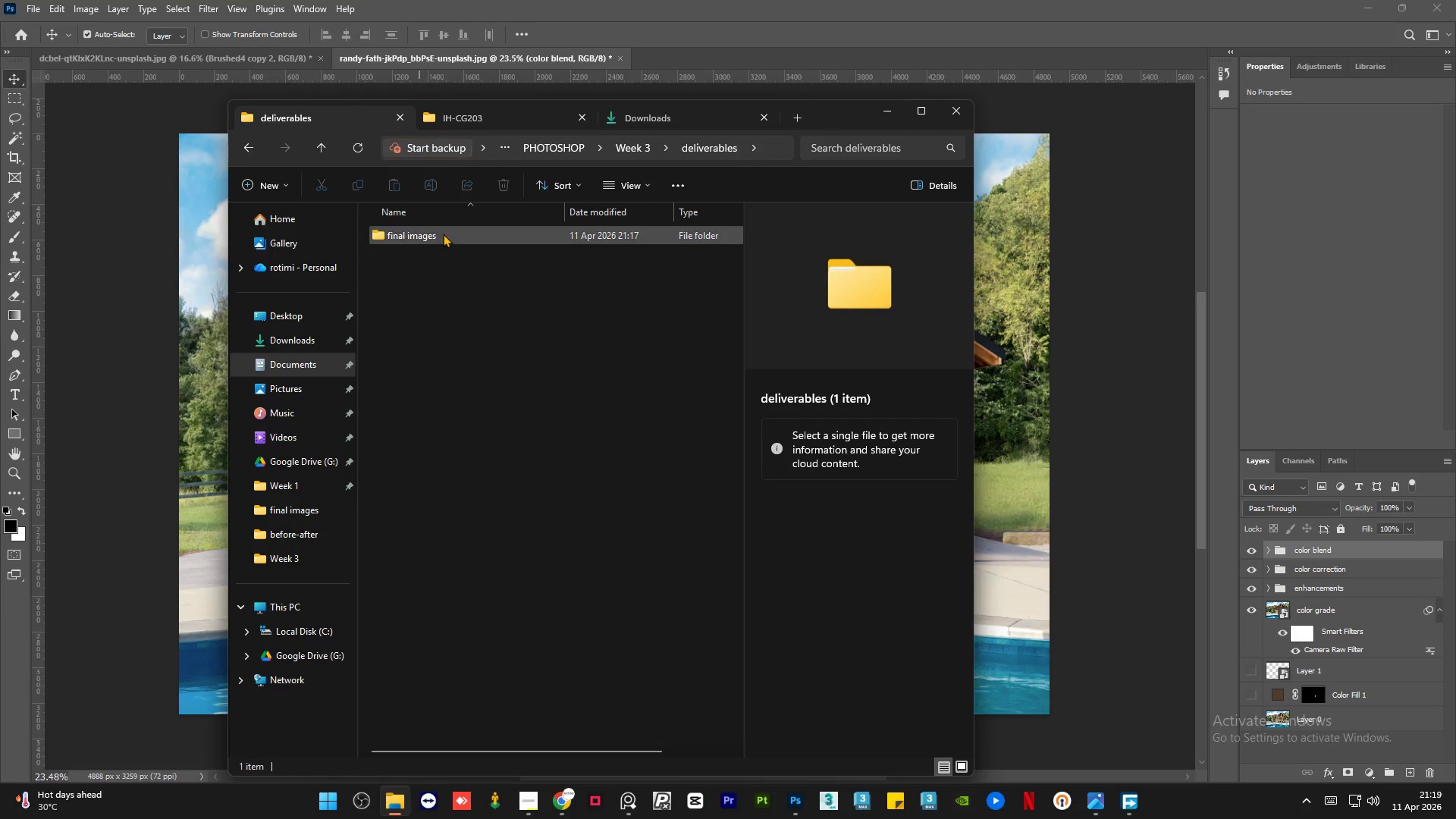 
double_click([443, 234])
 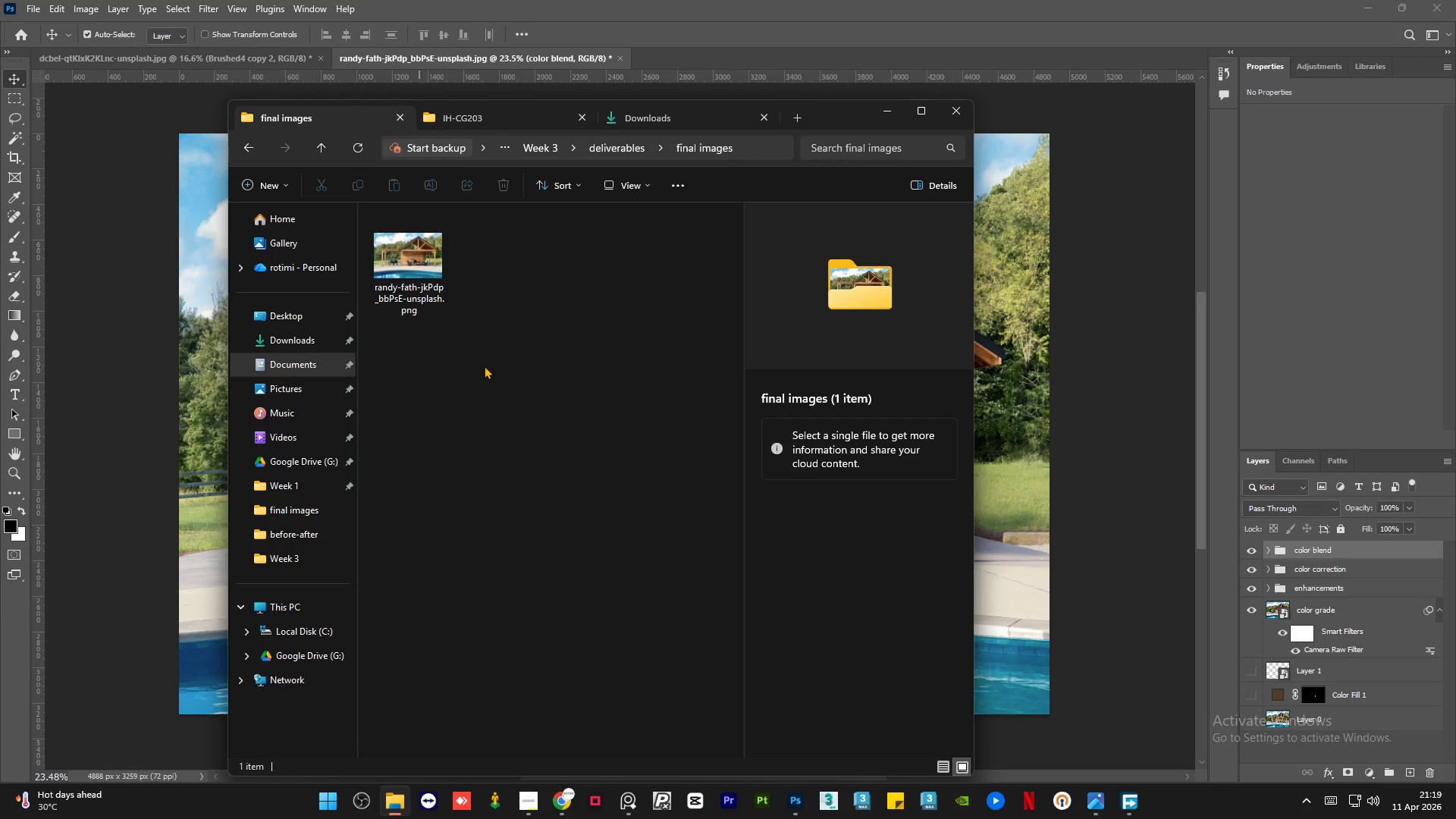 
double_click([409, 279])
 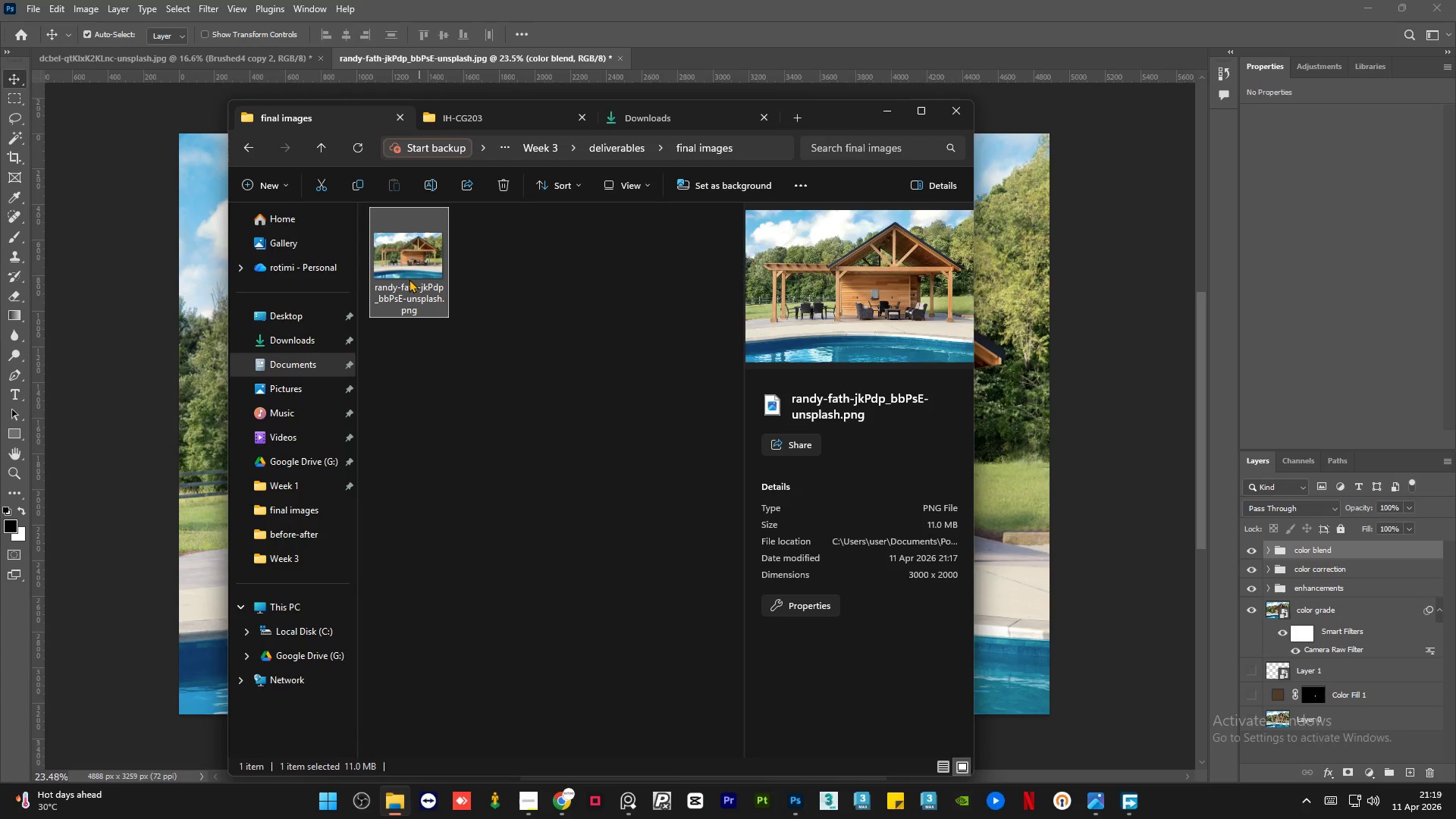 
triple_click([409, 279])
 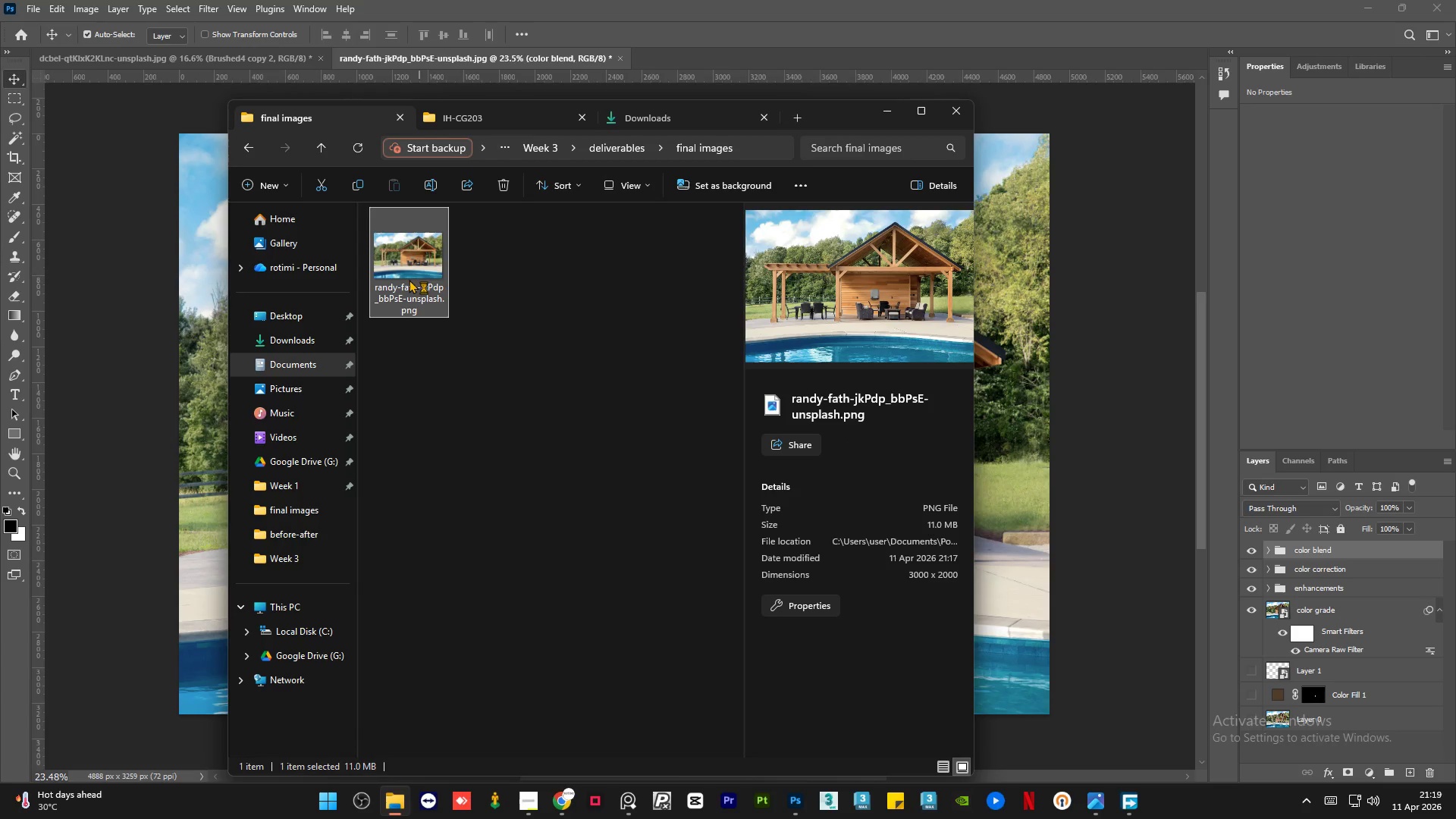 
triple_click([409, 279])
 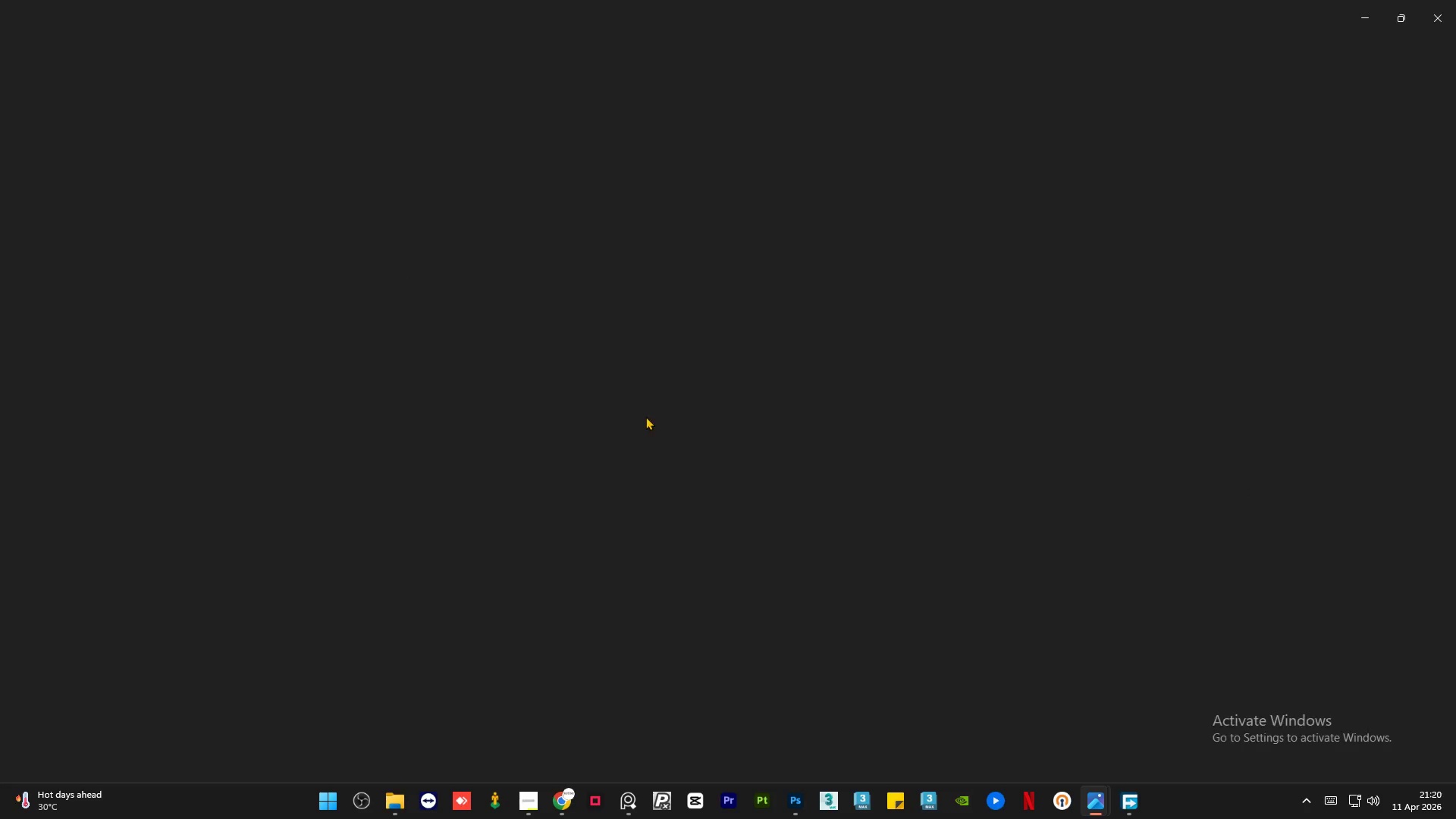 
scroll: coordinate [802, 504], scroll_direction: up, amount: 16.0
 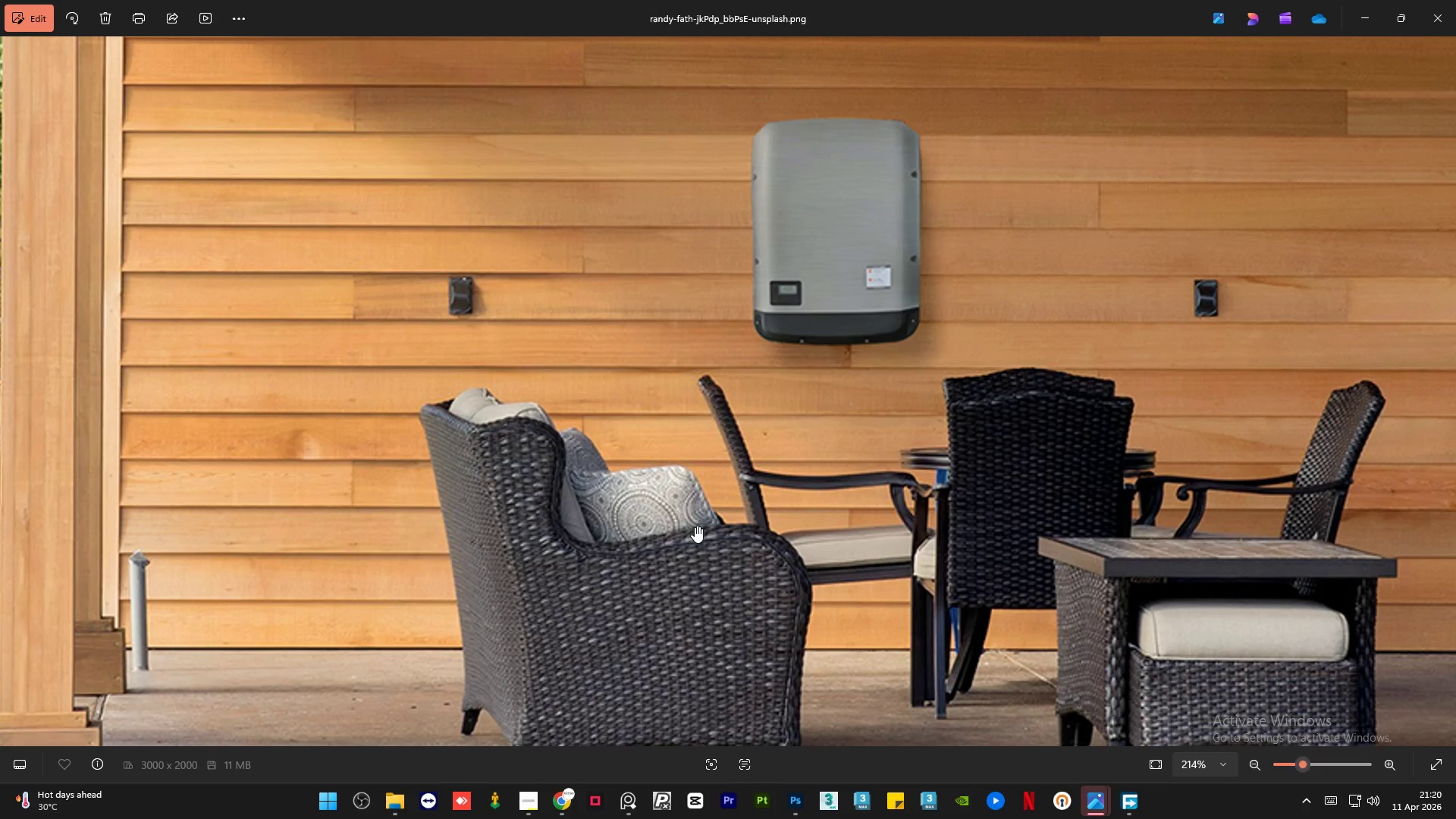 
scroll: coordinate [702, 523], scroll_direction: down, amount: 27.0
 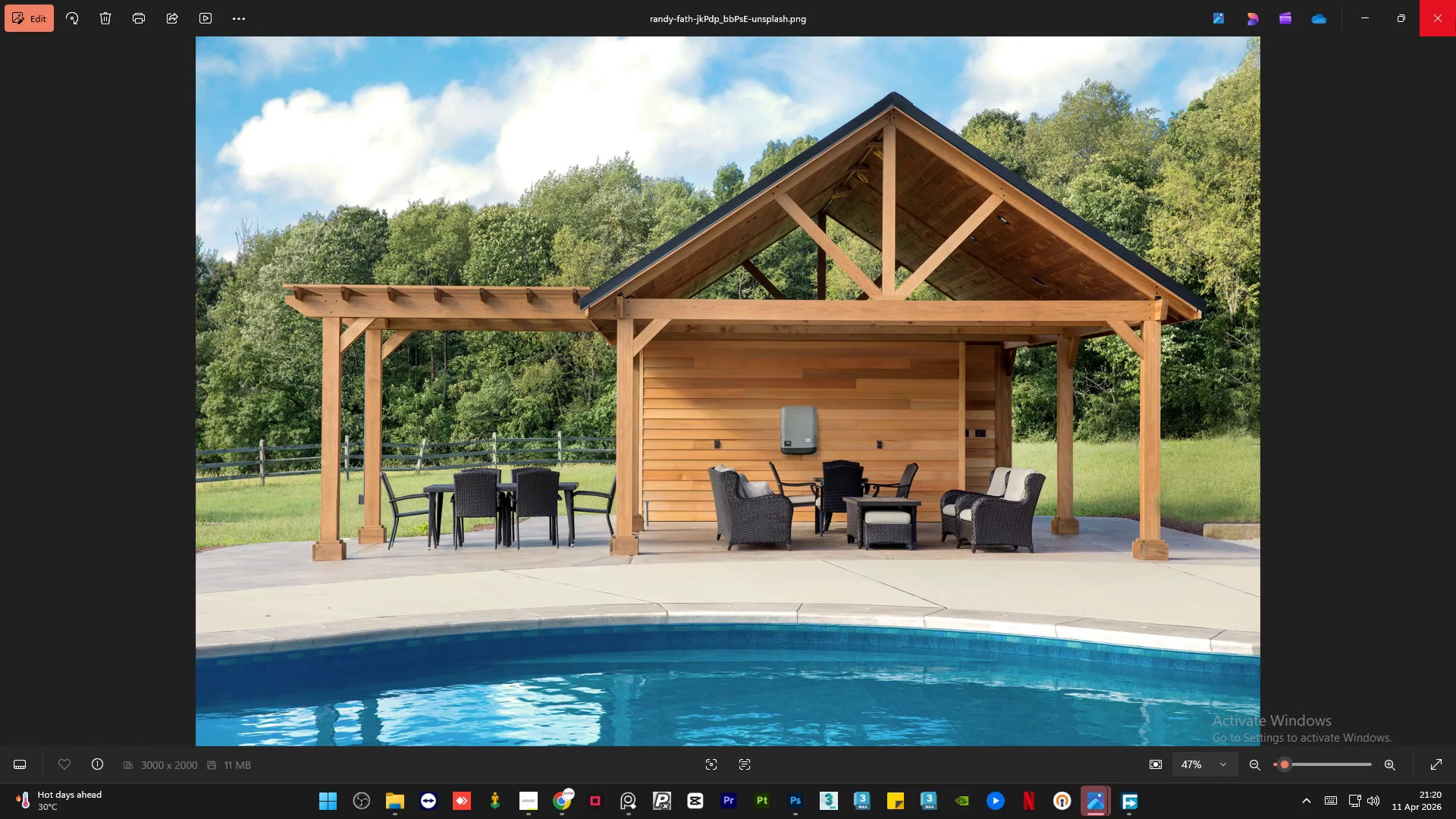 
left_click([1455, 18])
 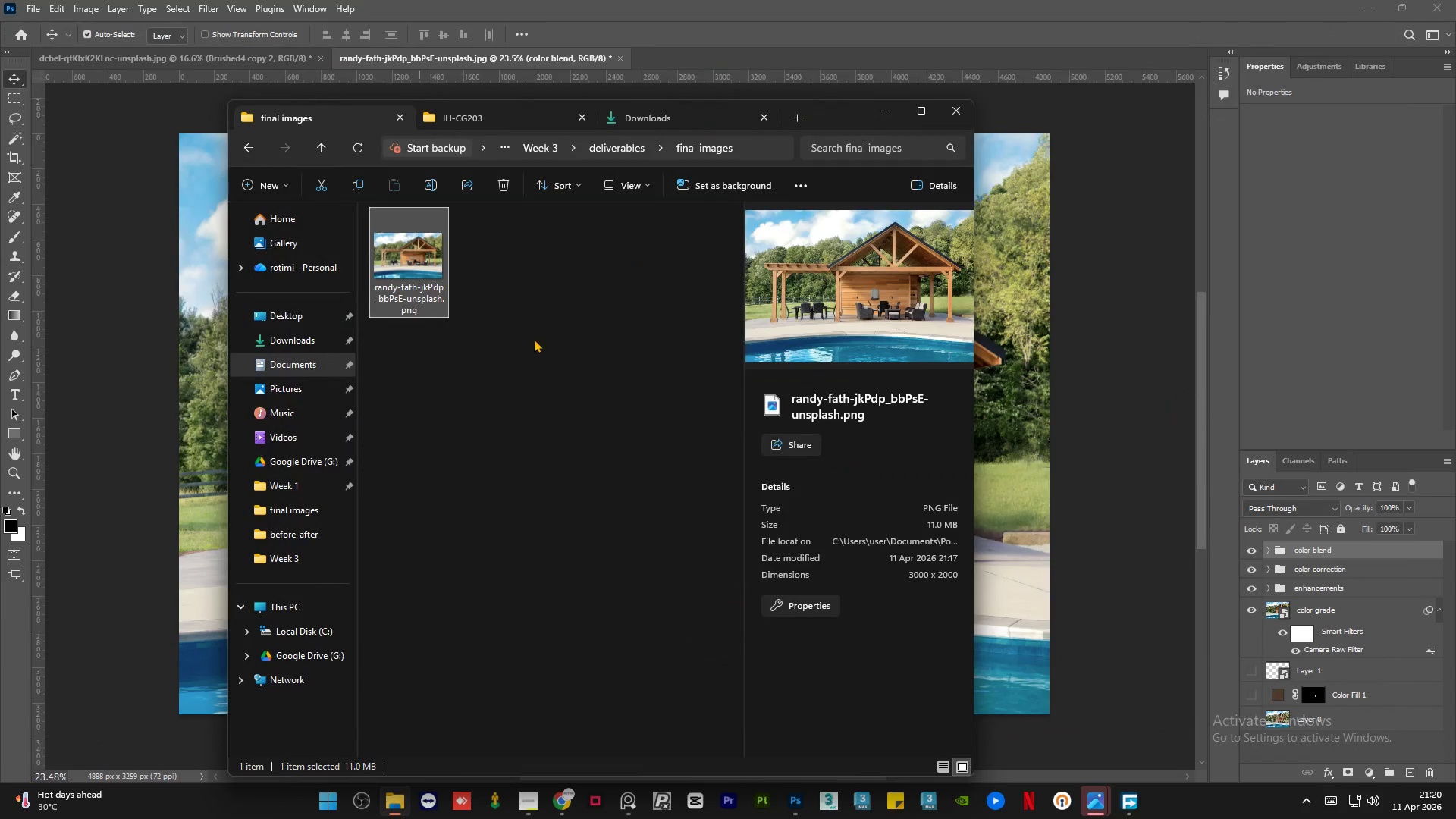 
left_click([504, 365])
 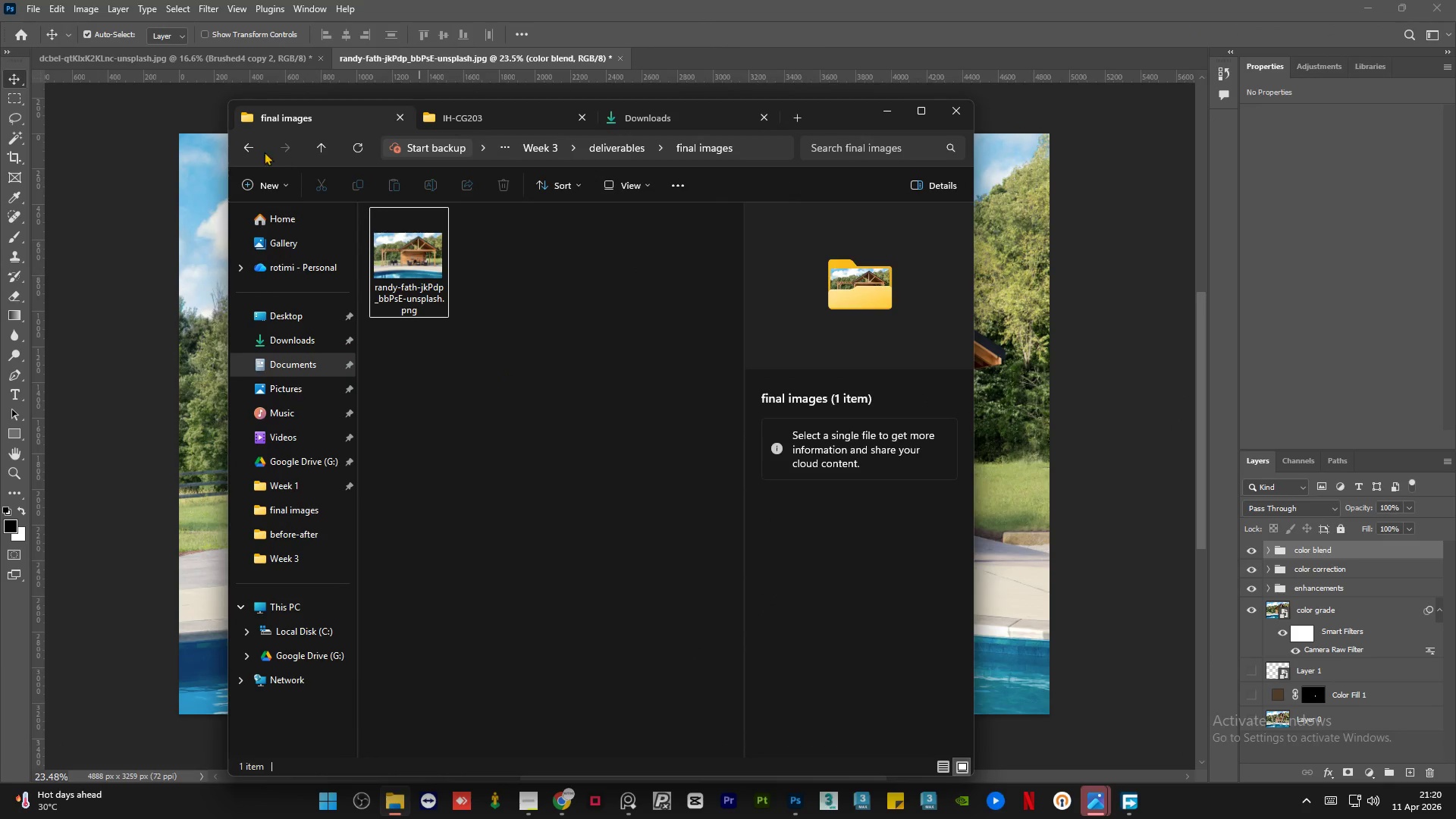 
left_click([250, 139])
 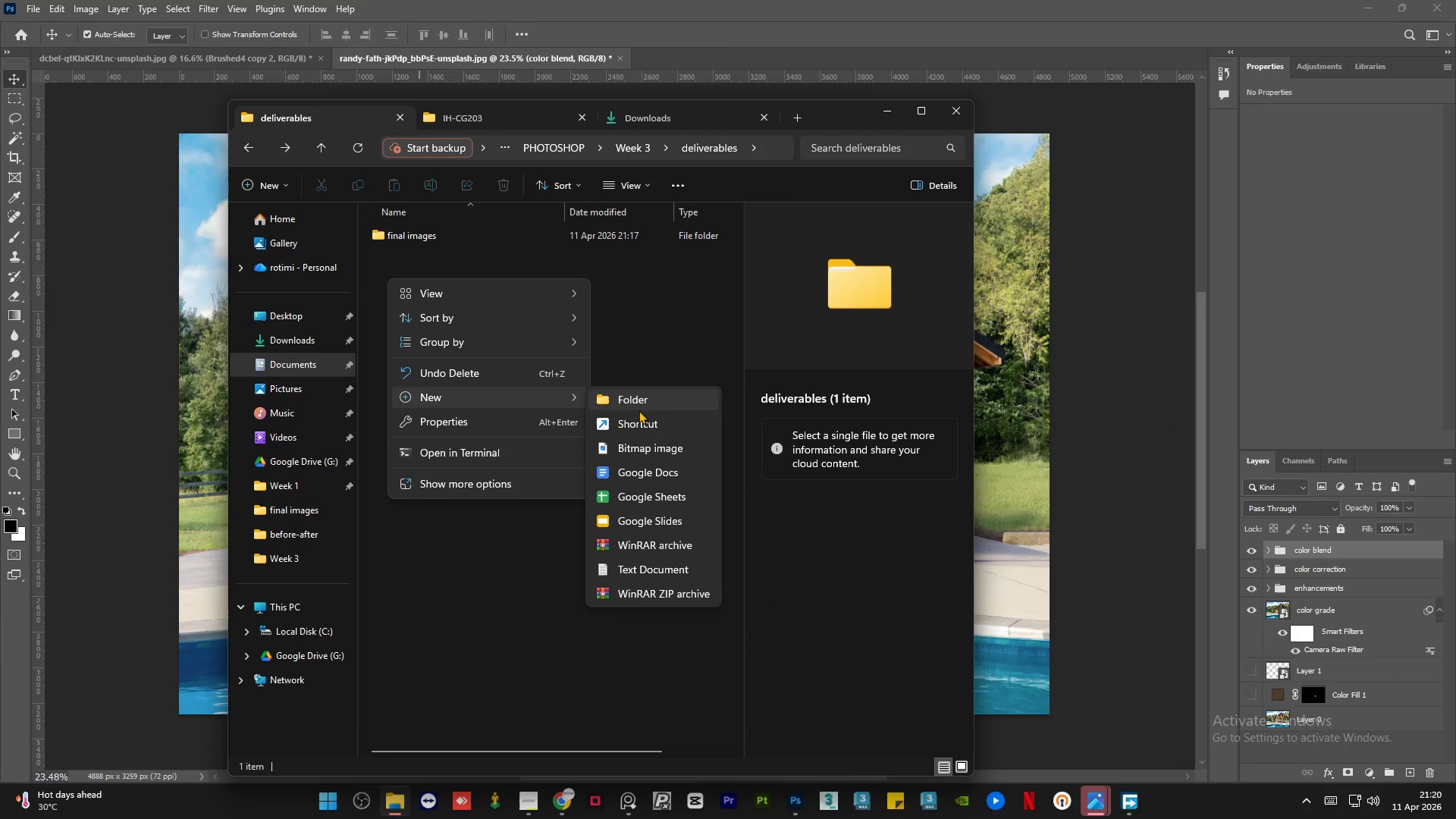 
left_click([646, 400])
 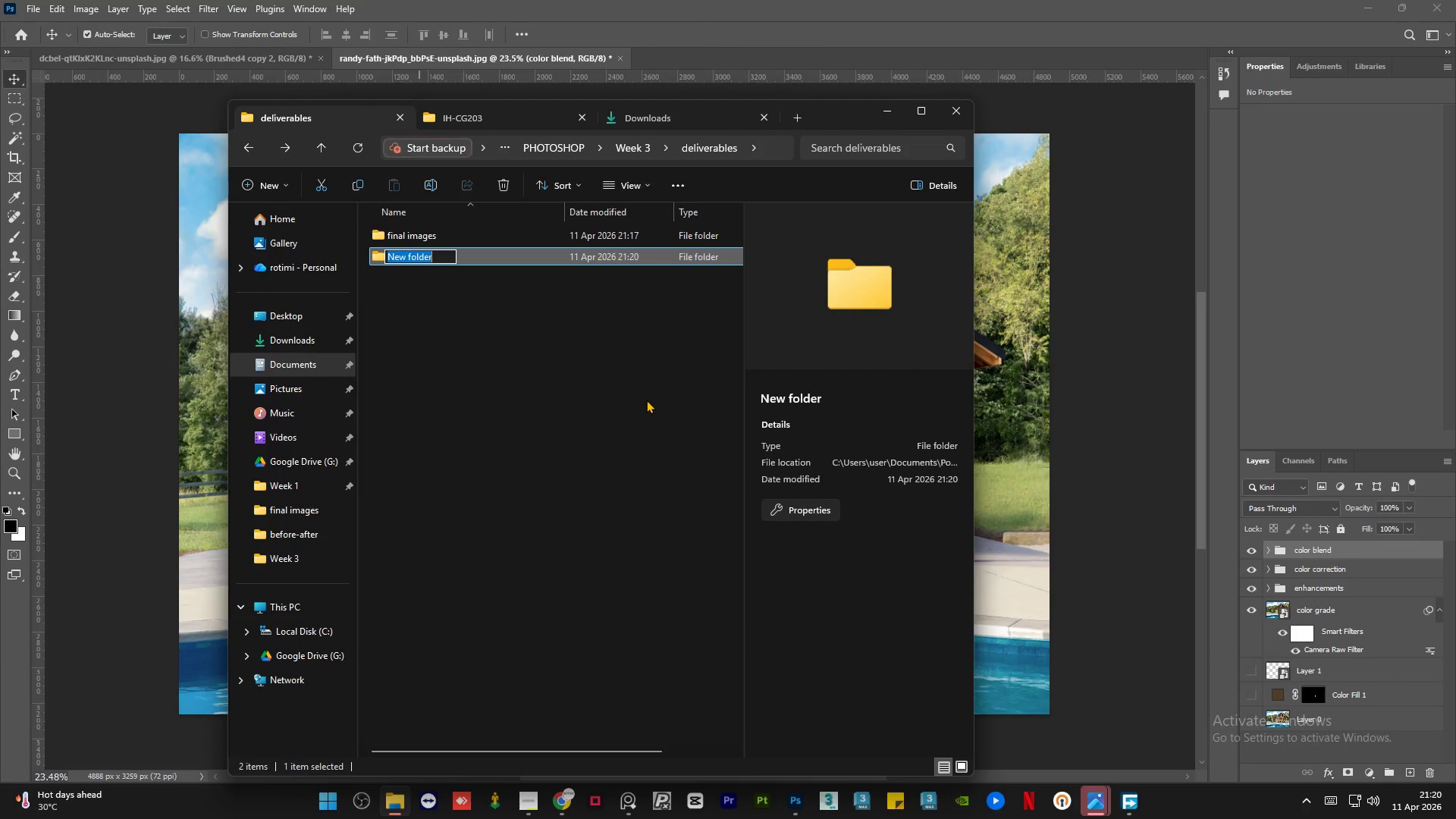 
type(before/)
 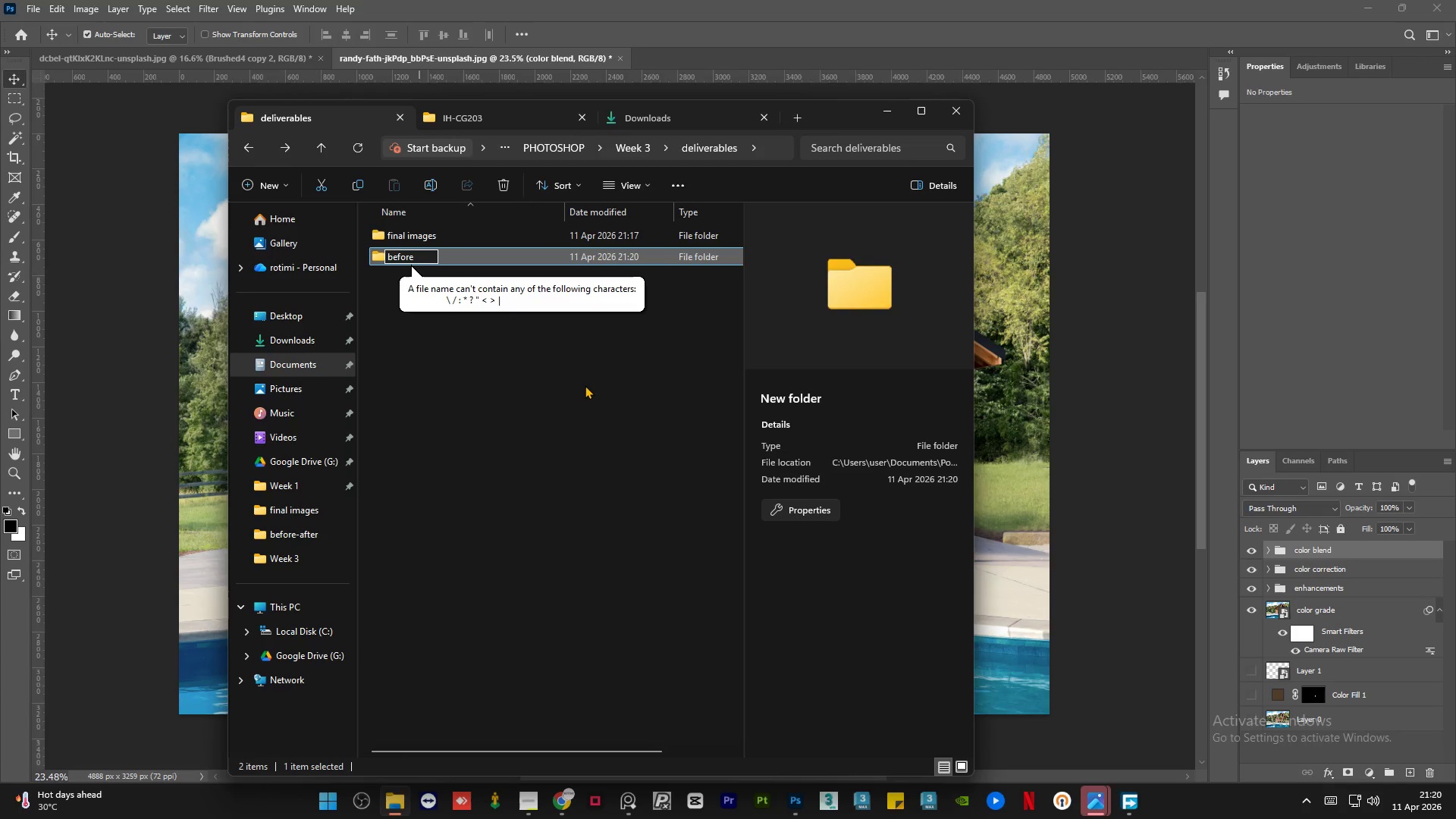 
type(-after)
 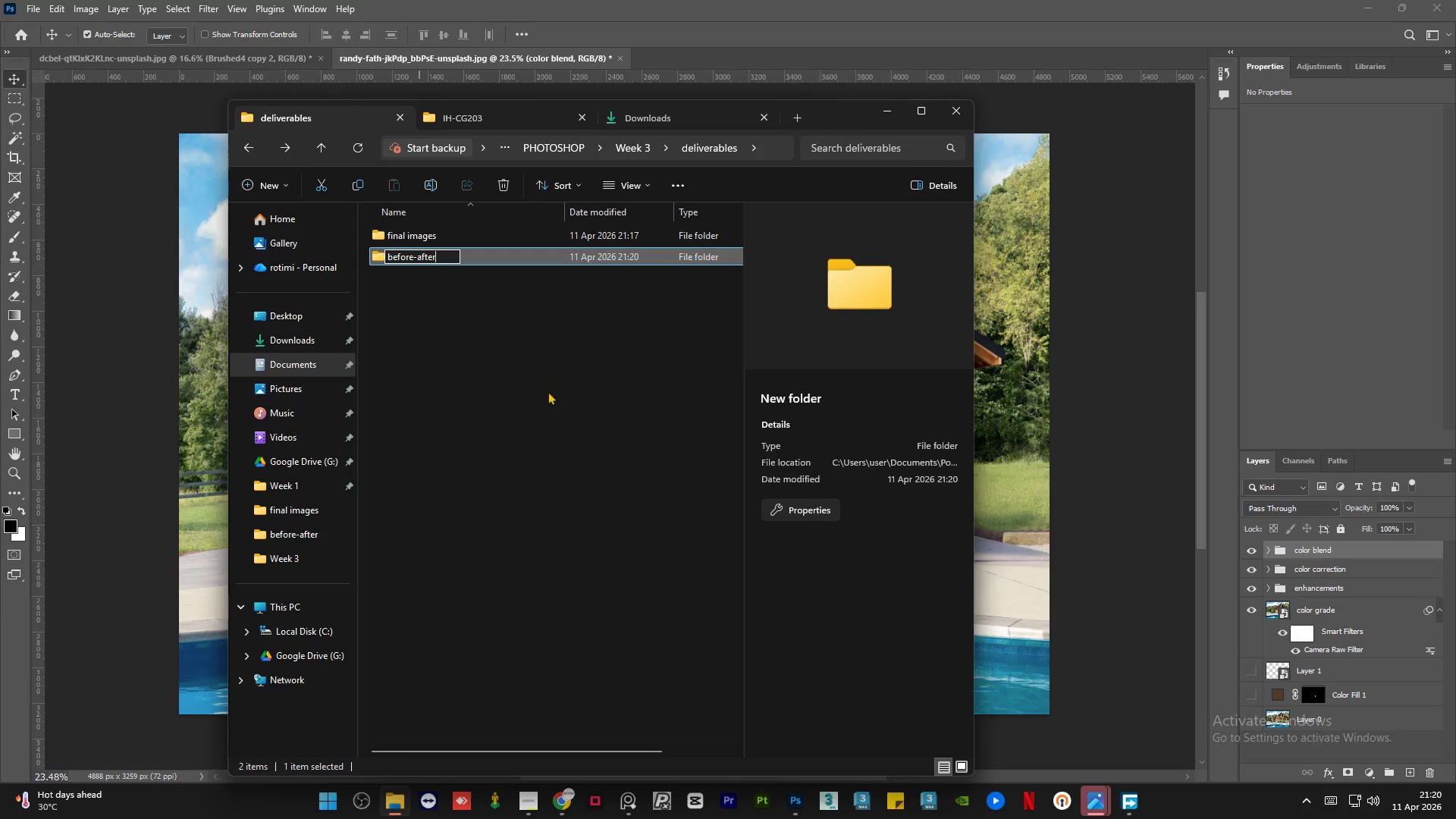 
left_click([532, 391])
 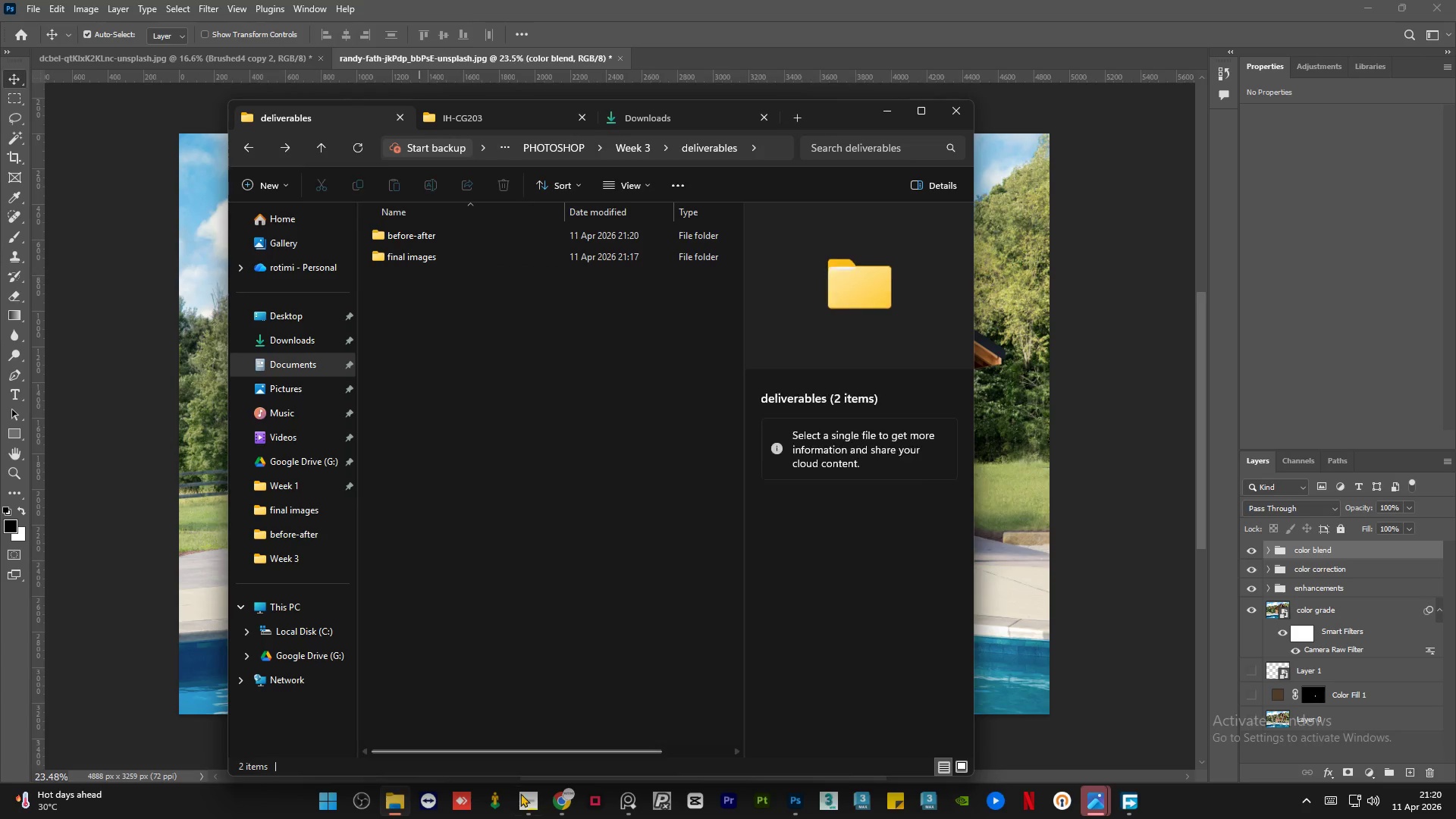 
left_click([521, 804])